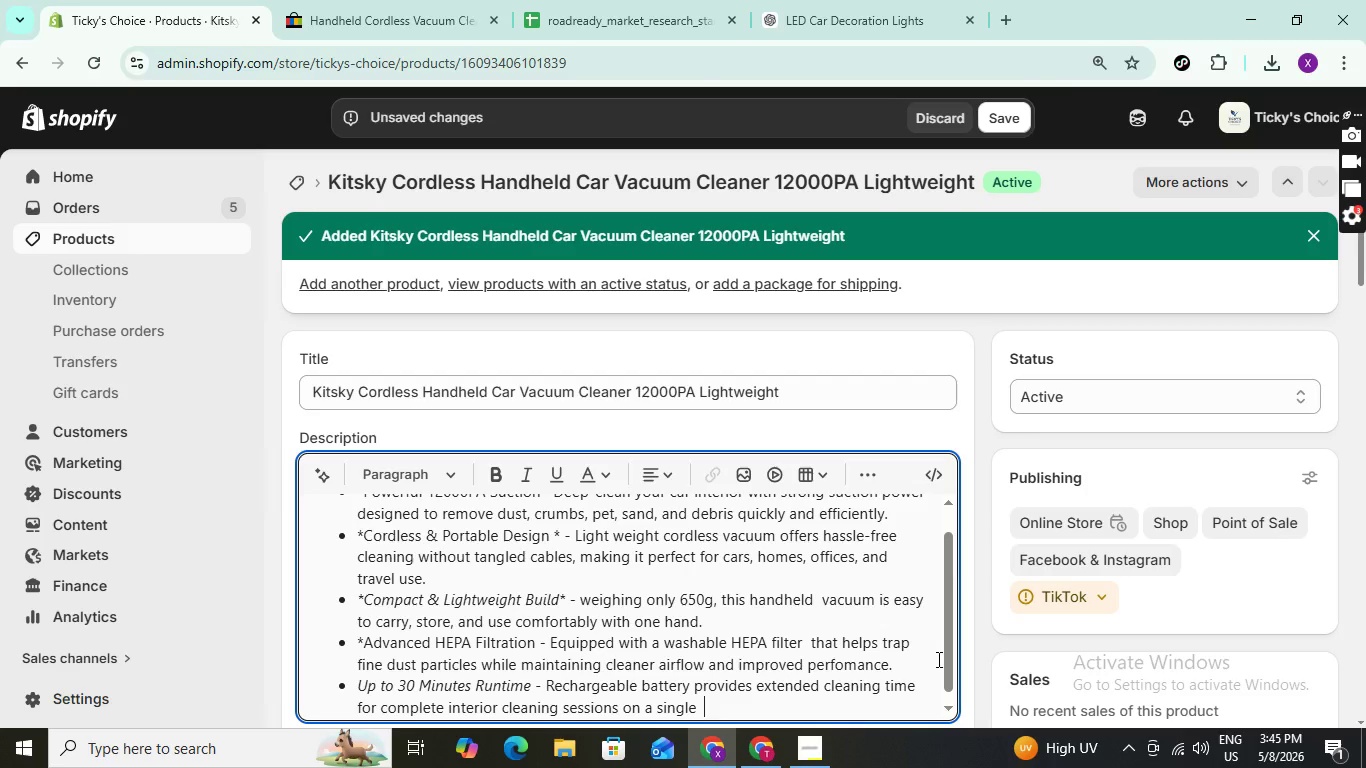 
wait(9.36)
 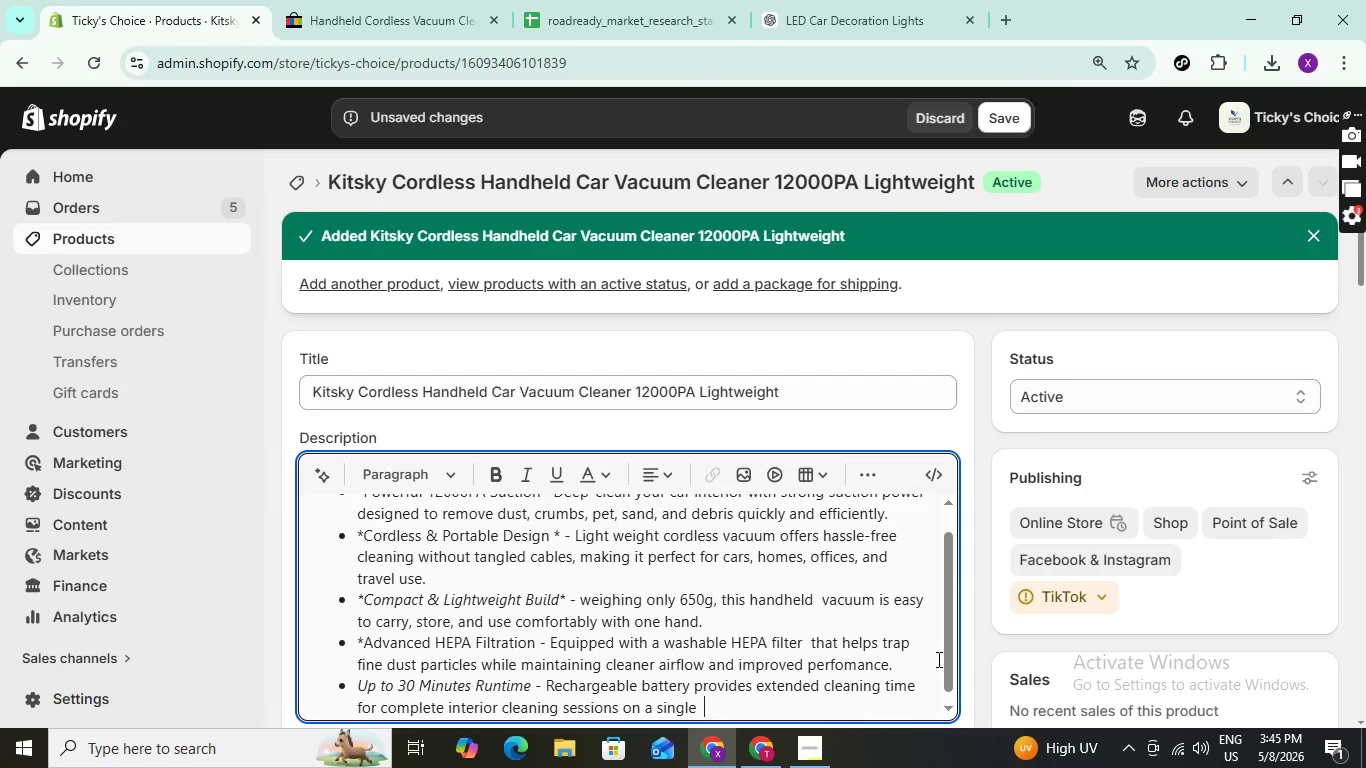 
type(charge.)
 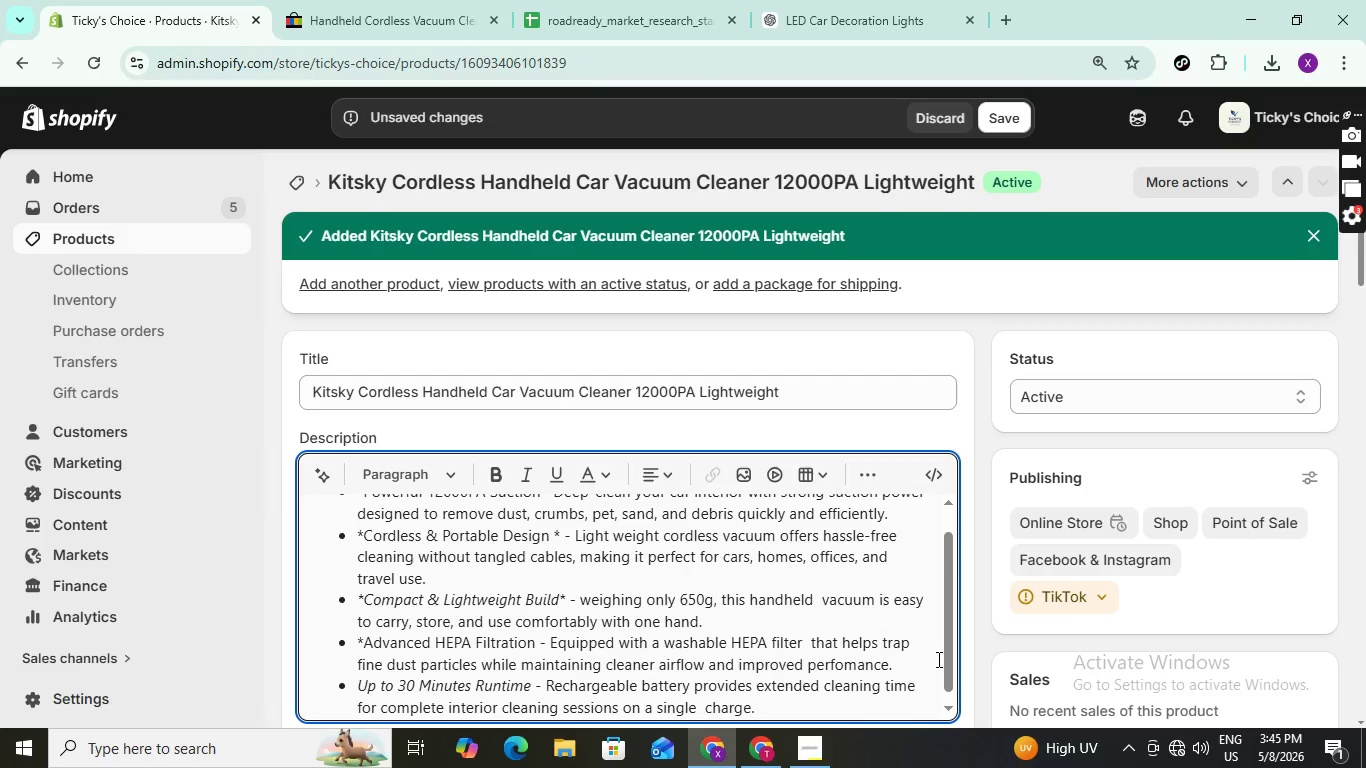 
key(Enter)
 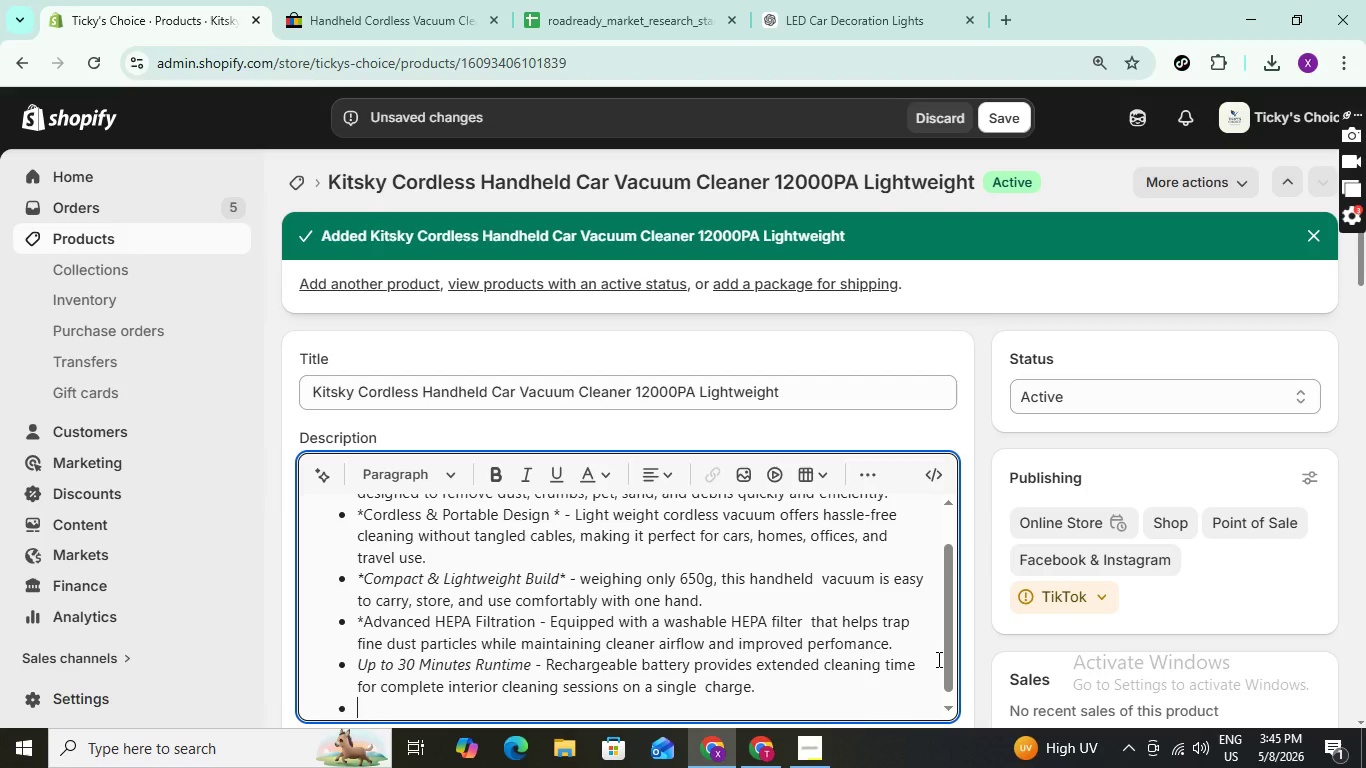 
wait(7.41)
 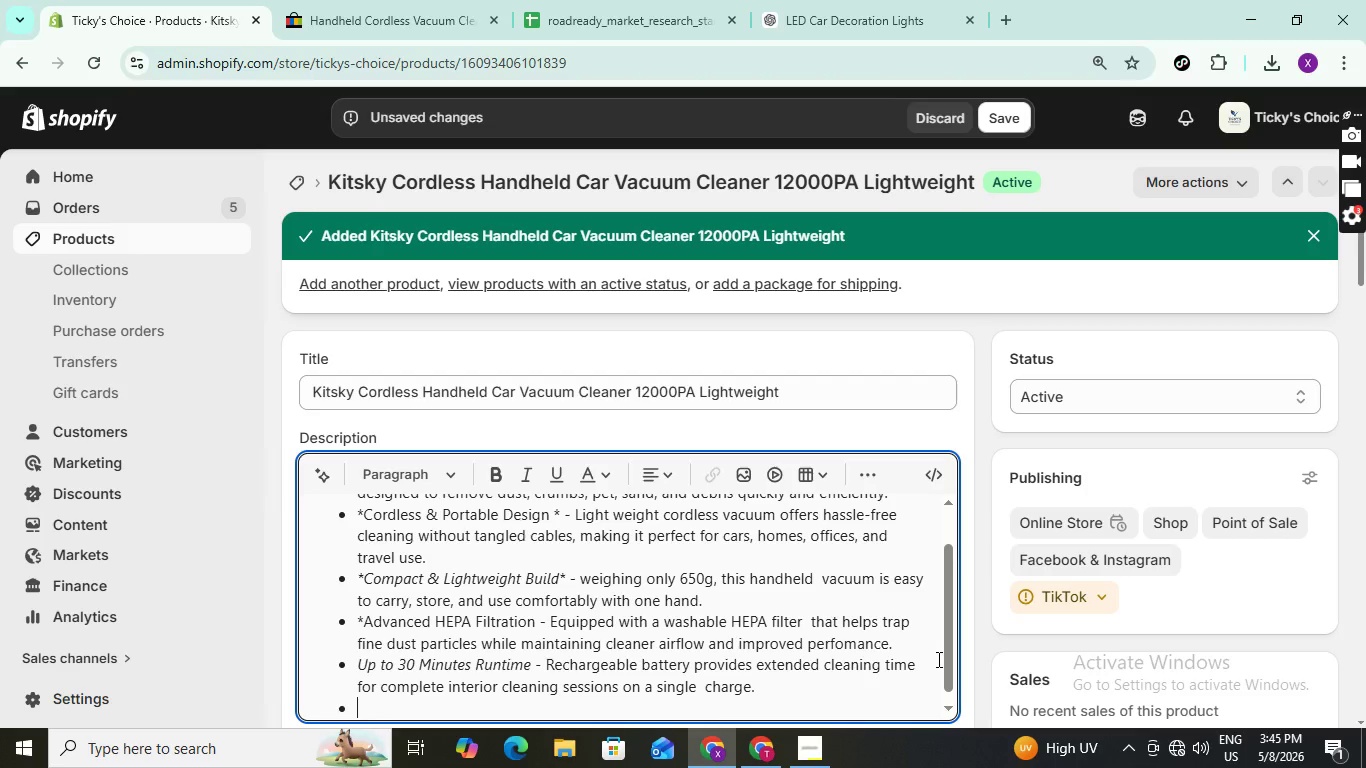 
type(Low)
 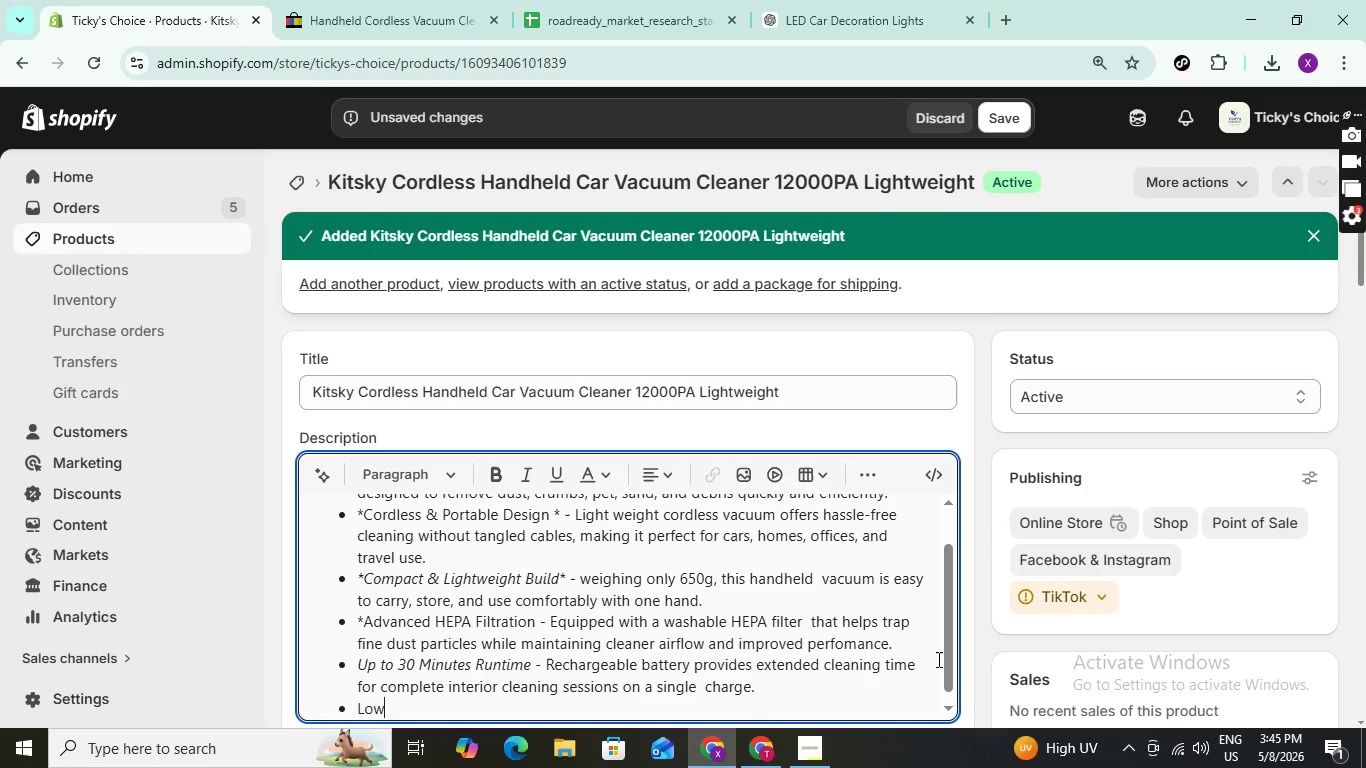 
key(ArrowLeft)
 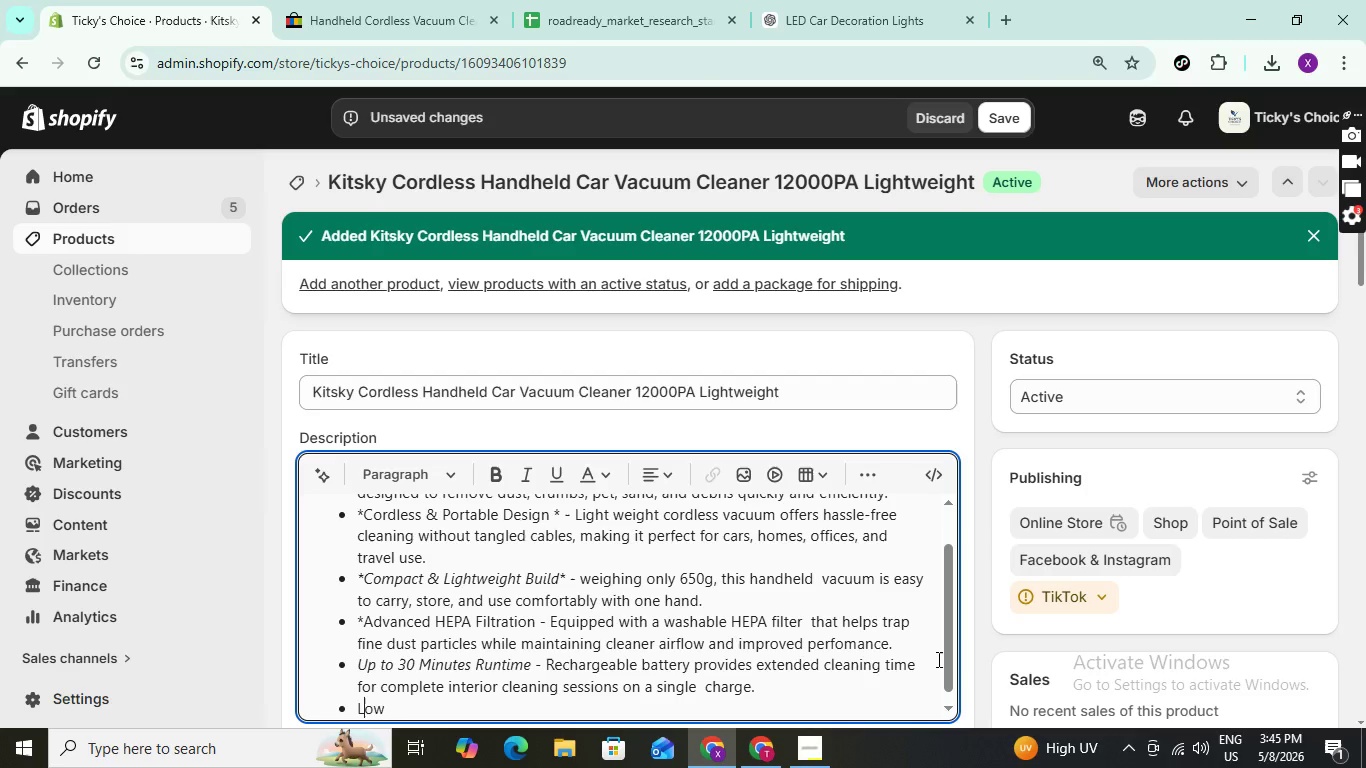 
key(ArrowLeft)
 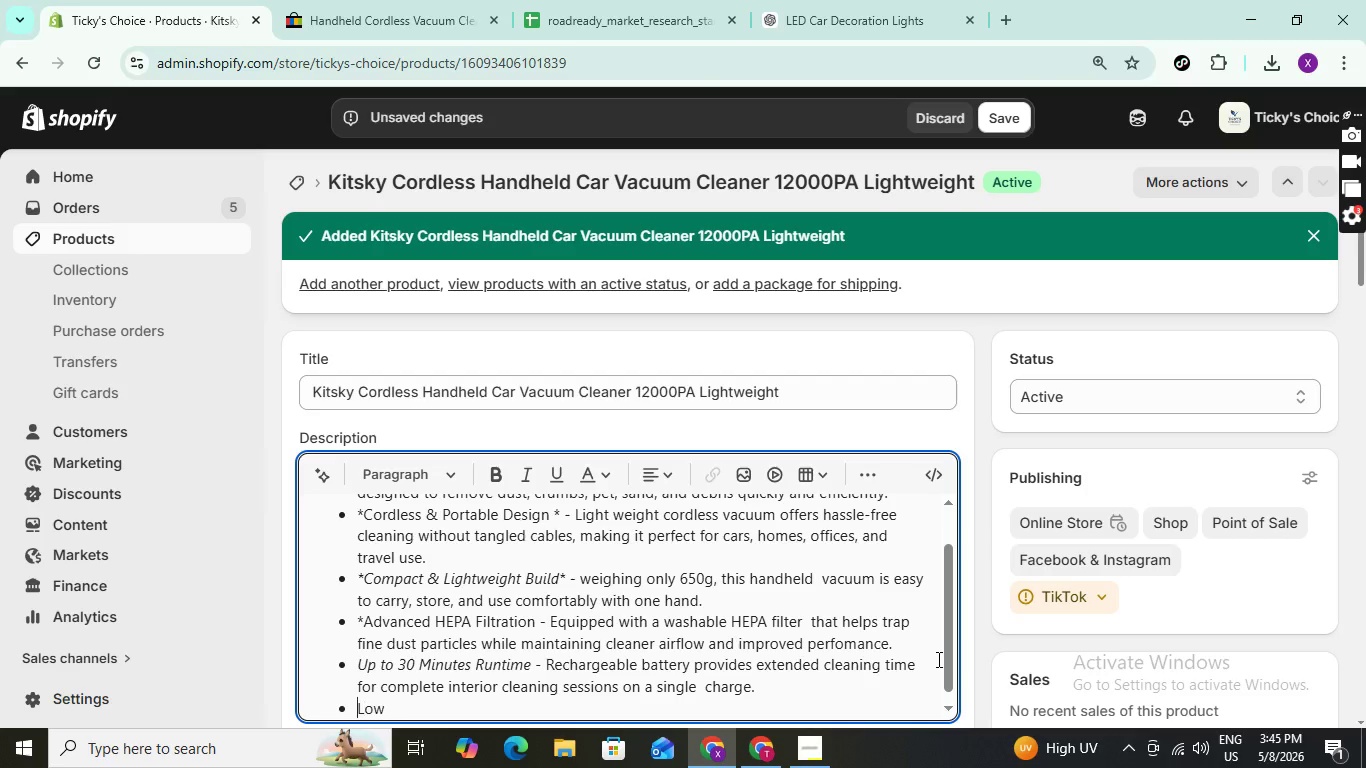 
key(ArrowLeft)
 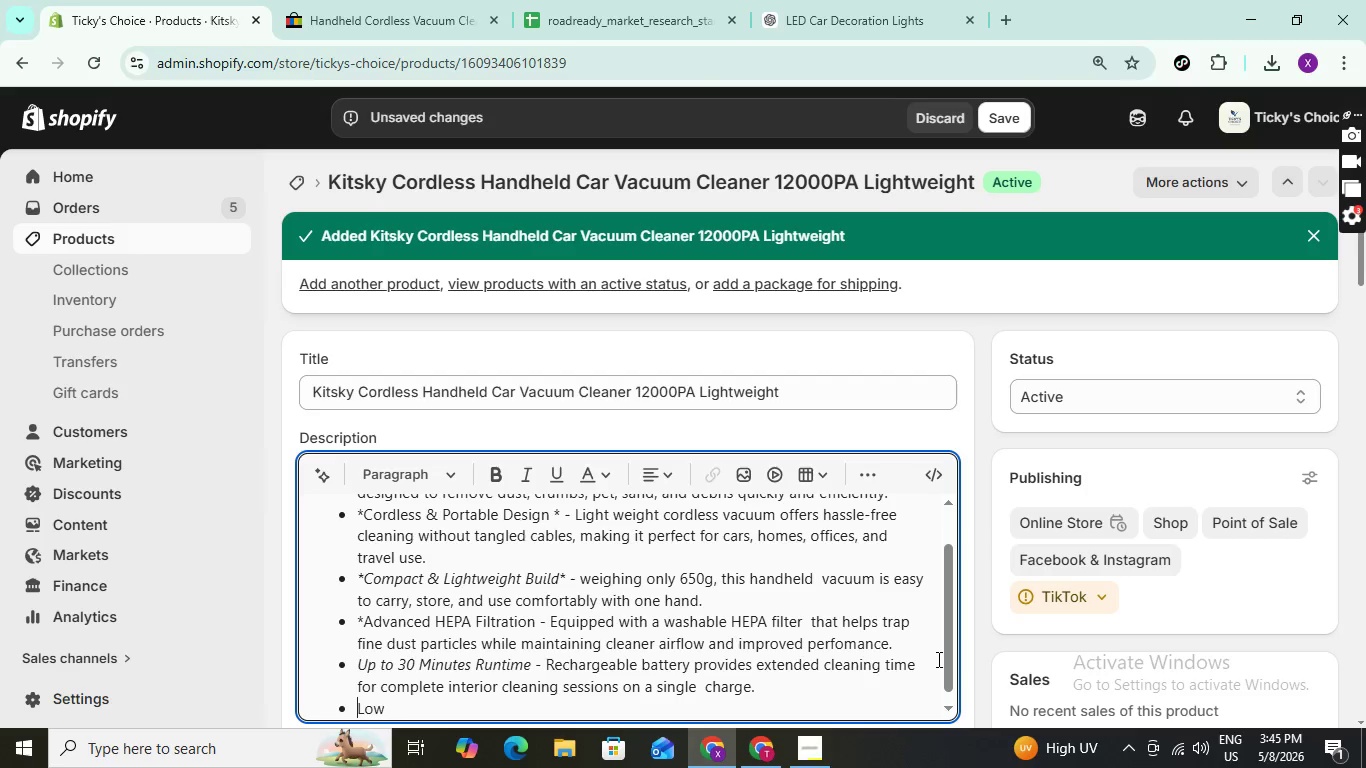 
key(Shift+ShiftLeft)
 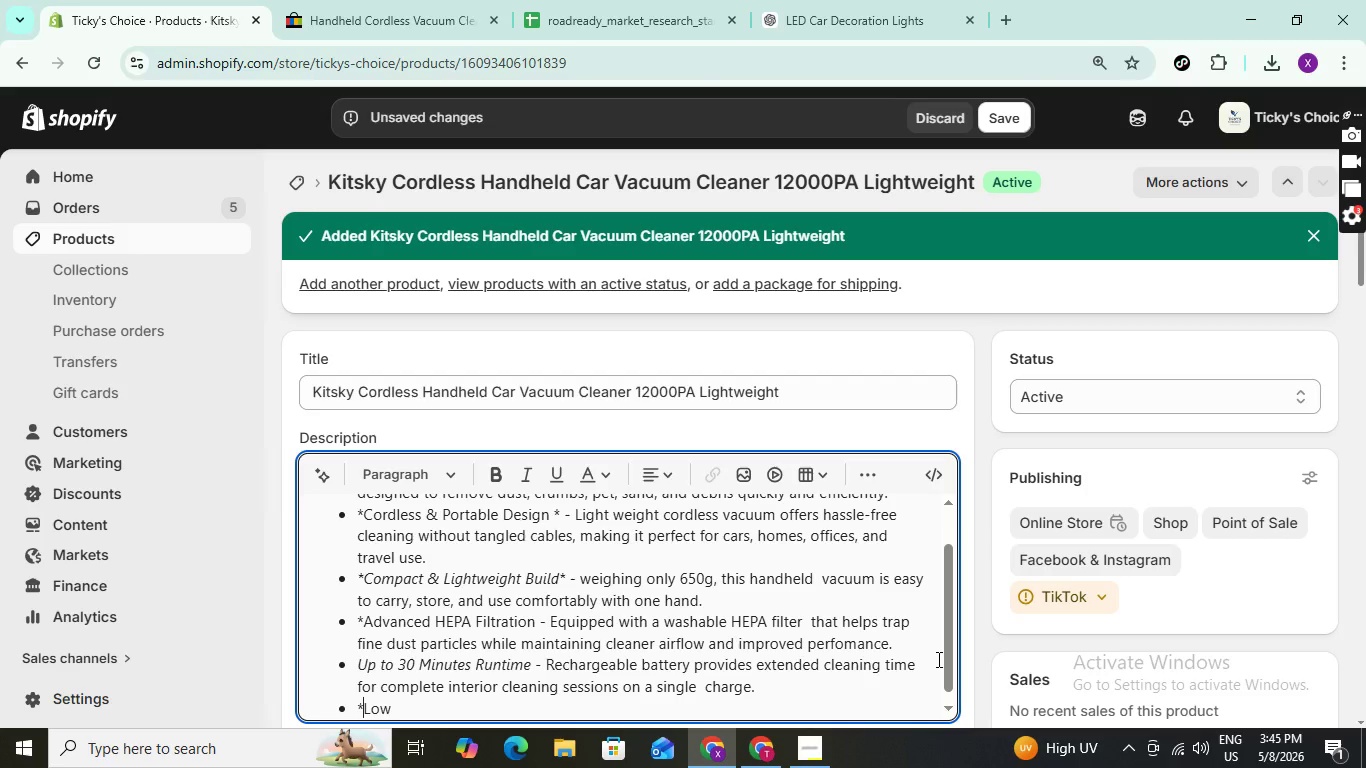 
key(Shift+8)
 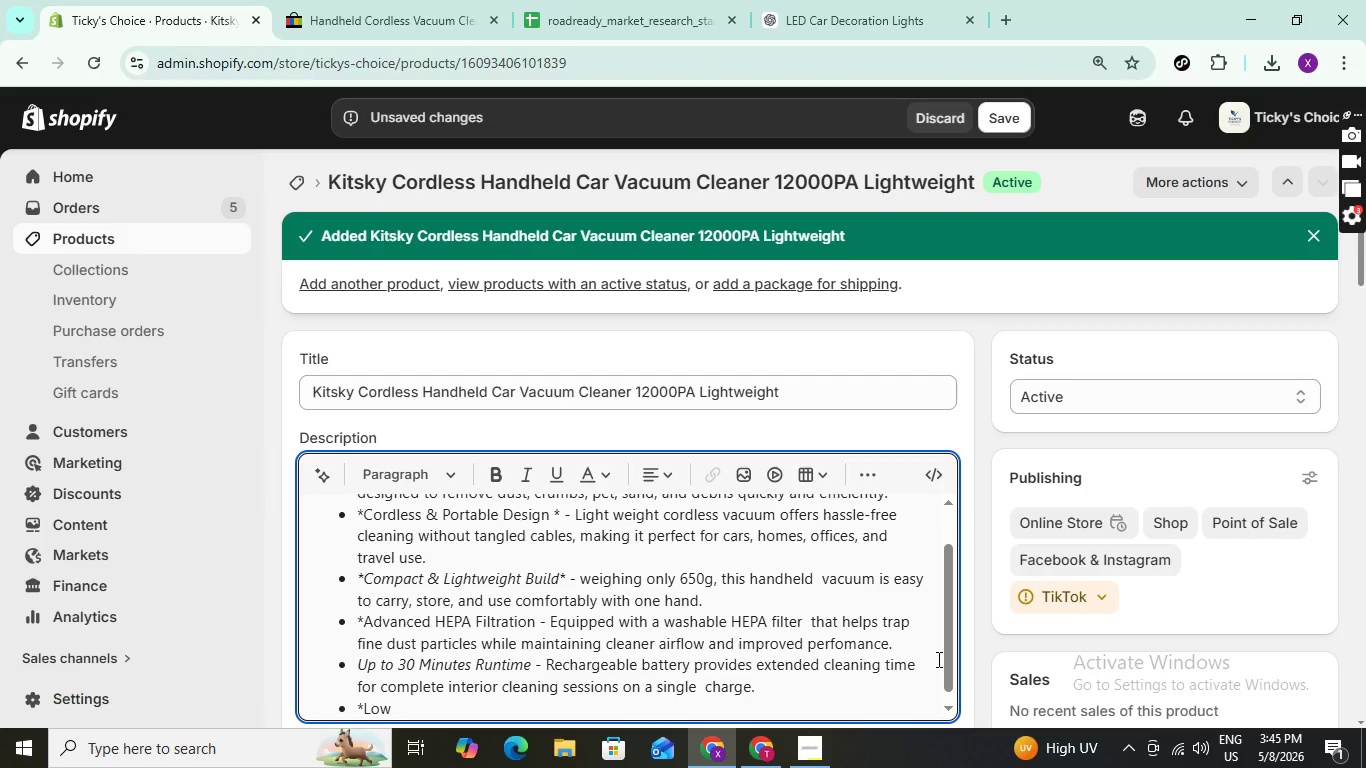 
key(ArrowRight)
 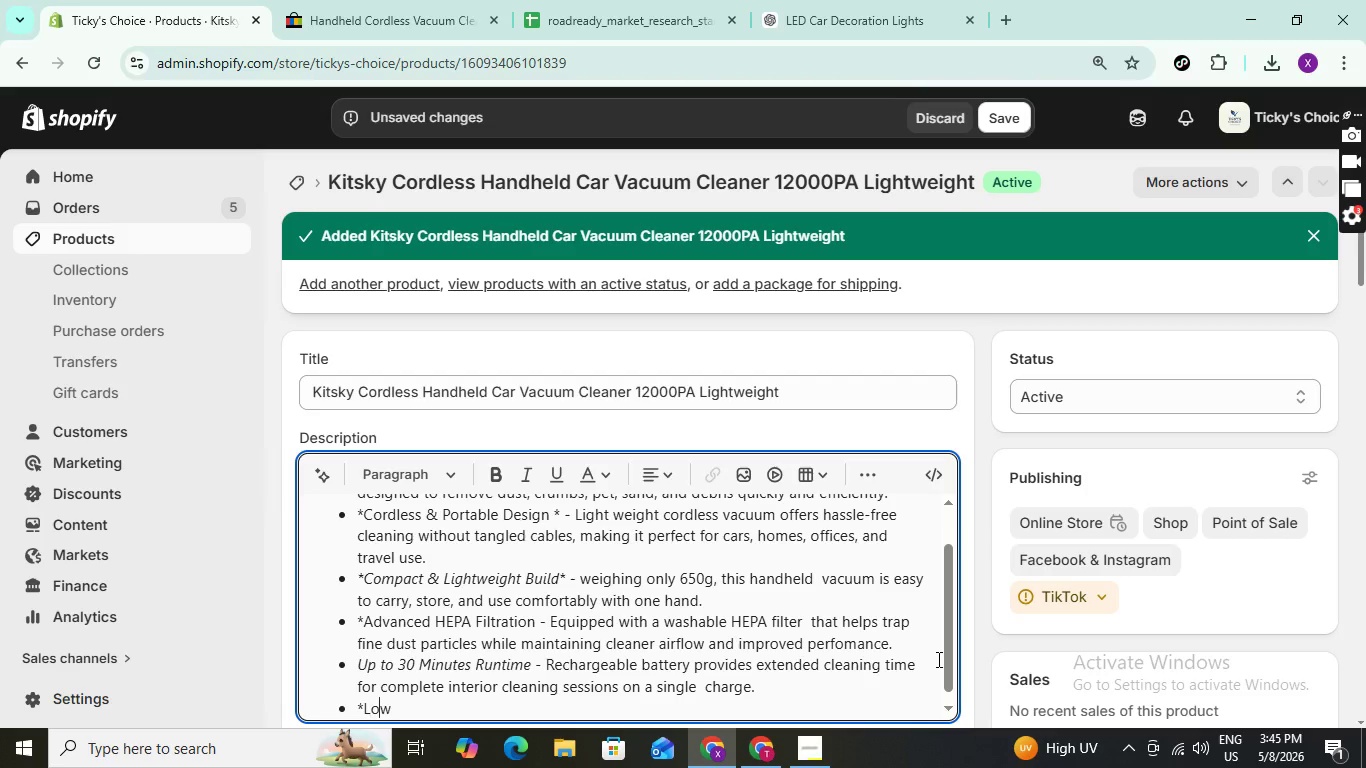 
key(ArrowRight)
 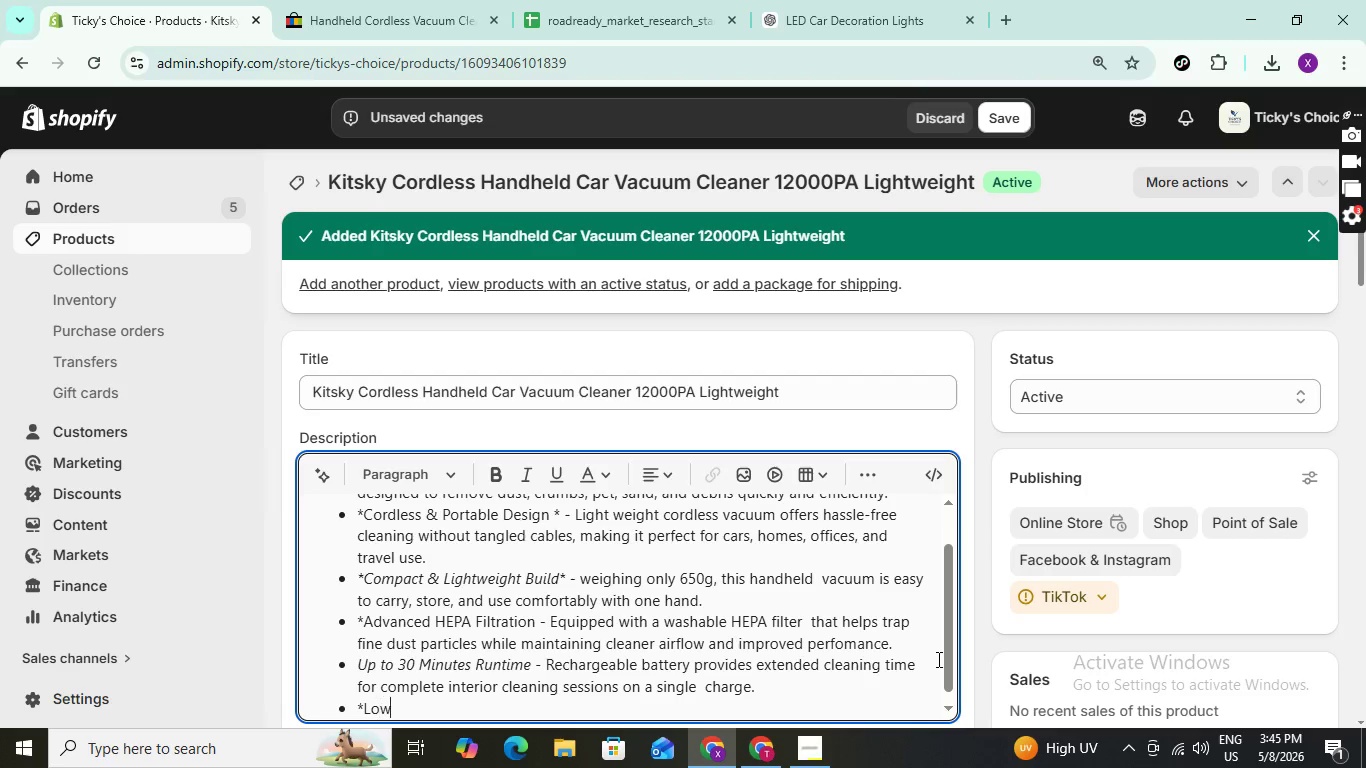 
key(ArrowRight)
 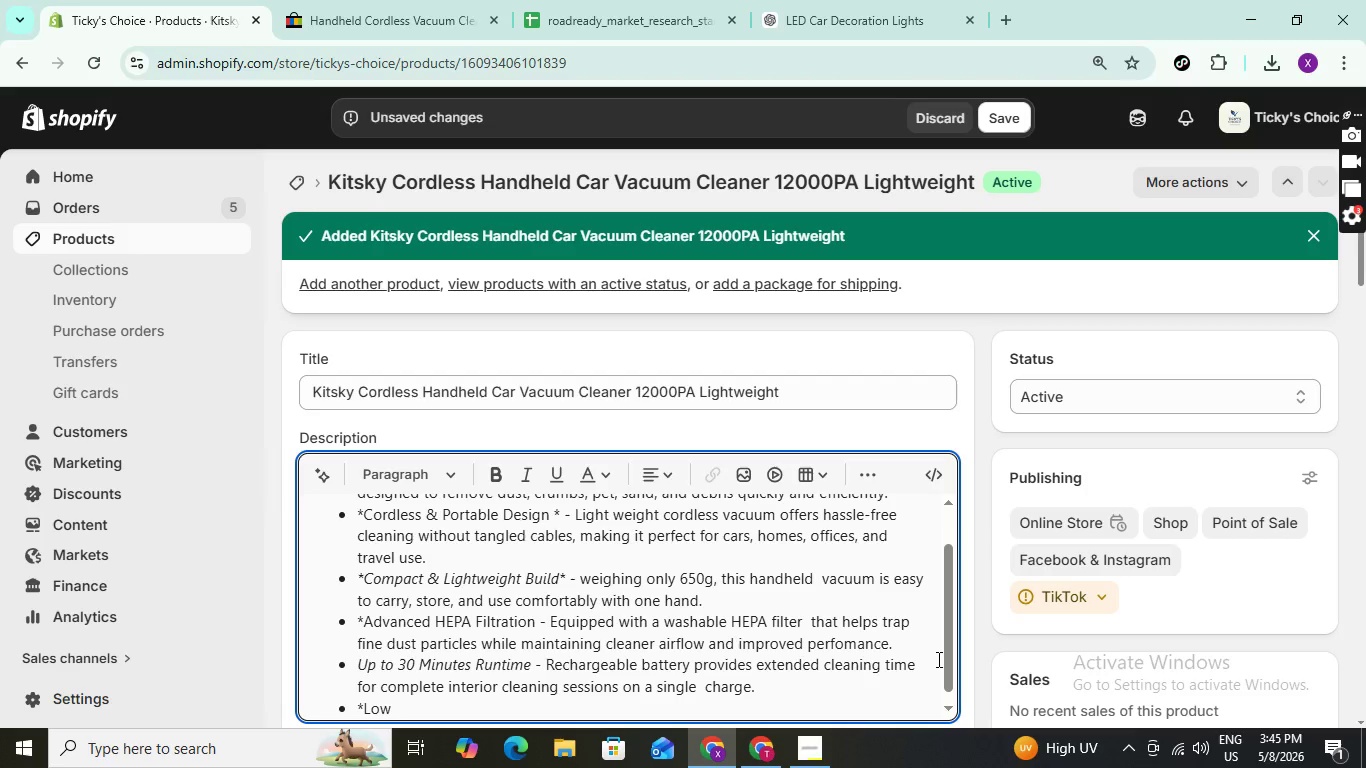 
type( Noise Operatiom* - Designed with ref)
key(Backspace)
type(duced  70)
 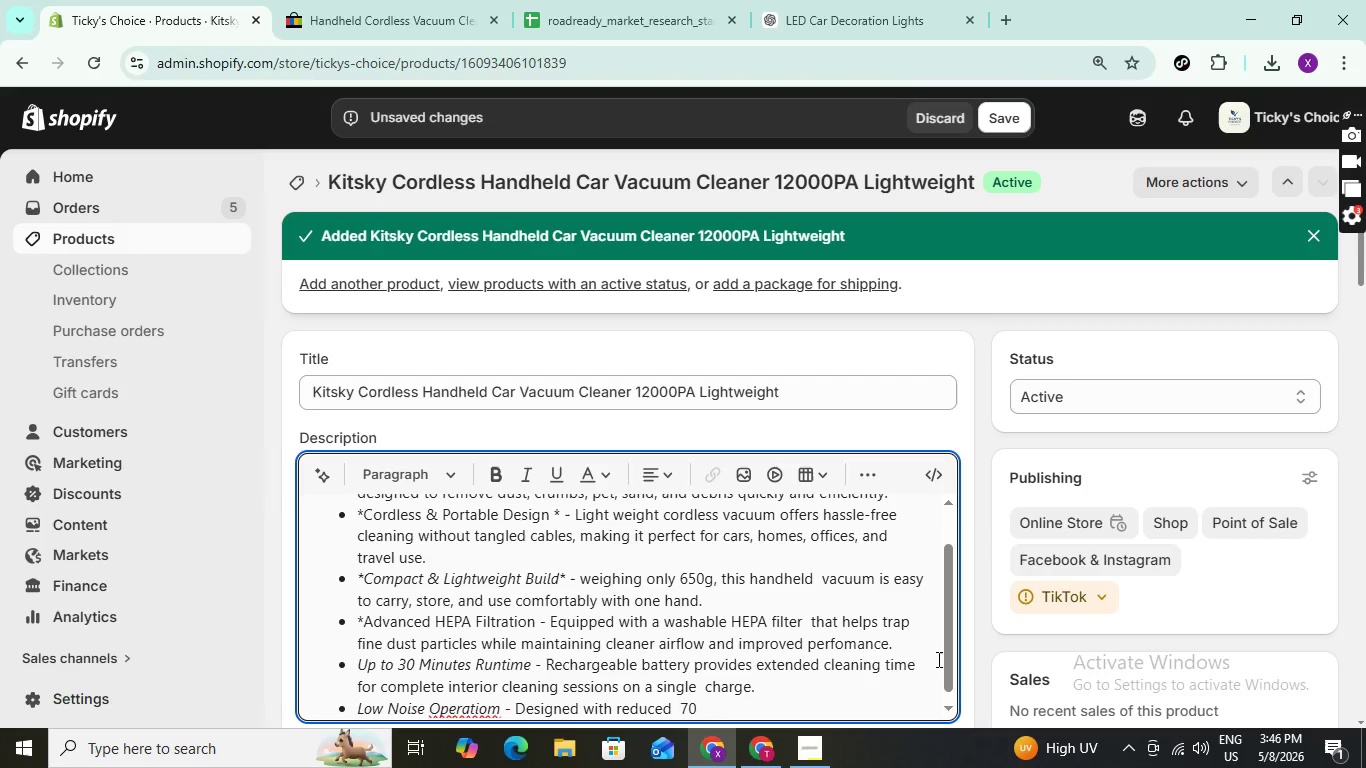 
type(bd noise )
 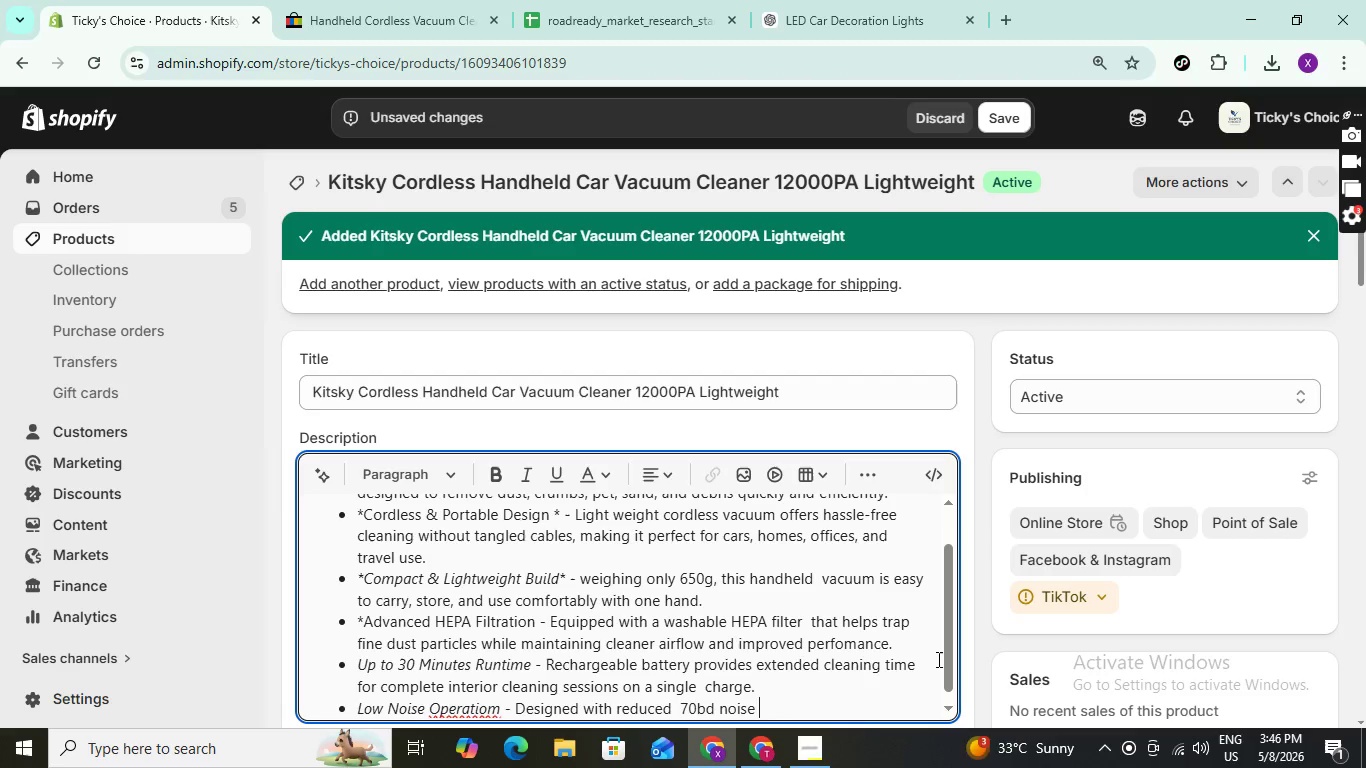 
type(output)
 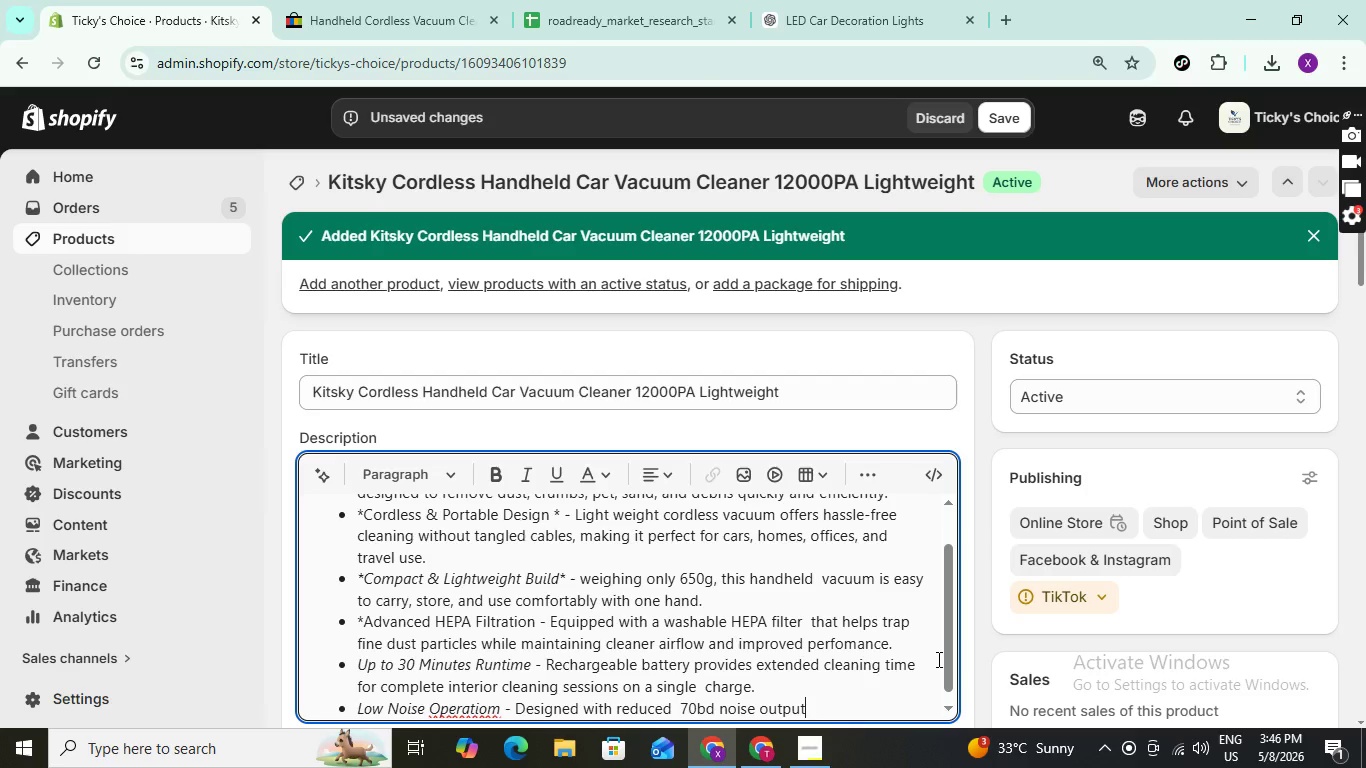 
type( for a quieter and more )
 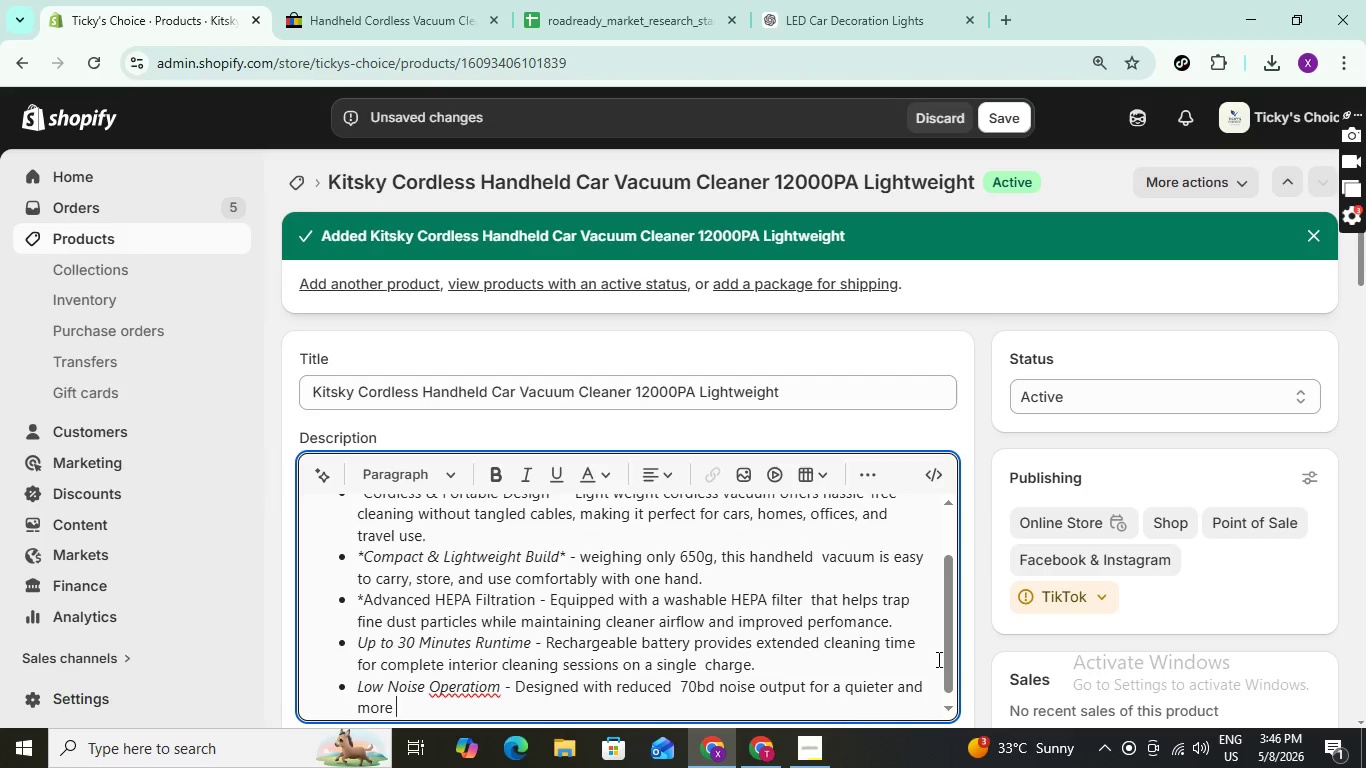 
type(comfortable cleaning experience.)
 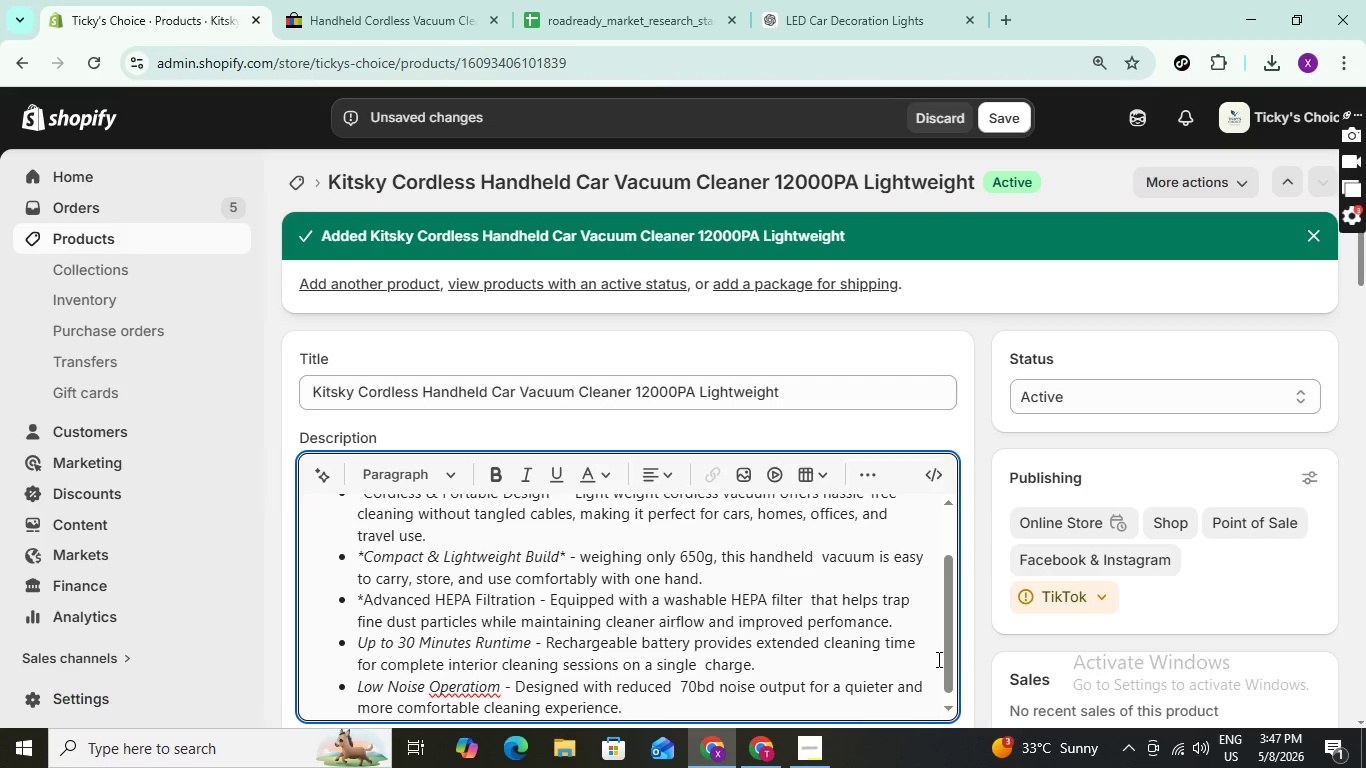 
key(Enter)
 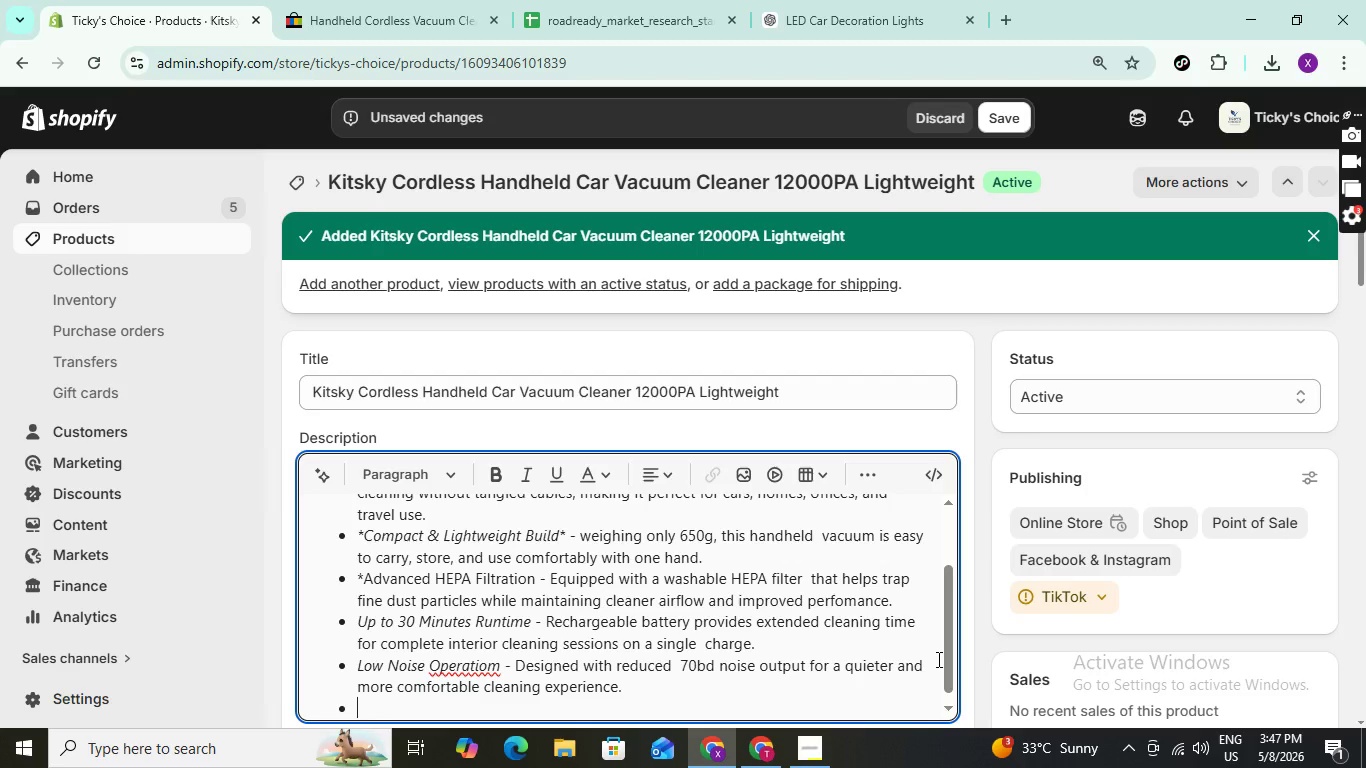 
type(*Multi-Surface C )
key(Backspace)
type(leaning*)
 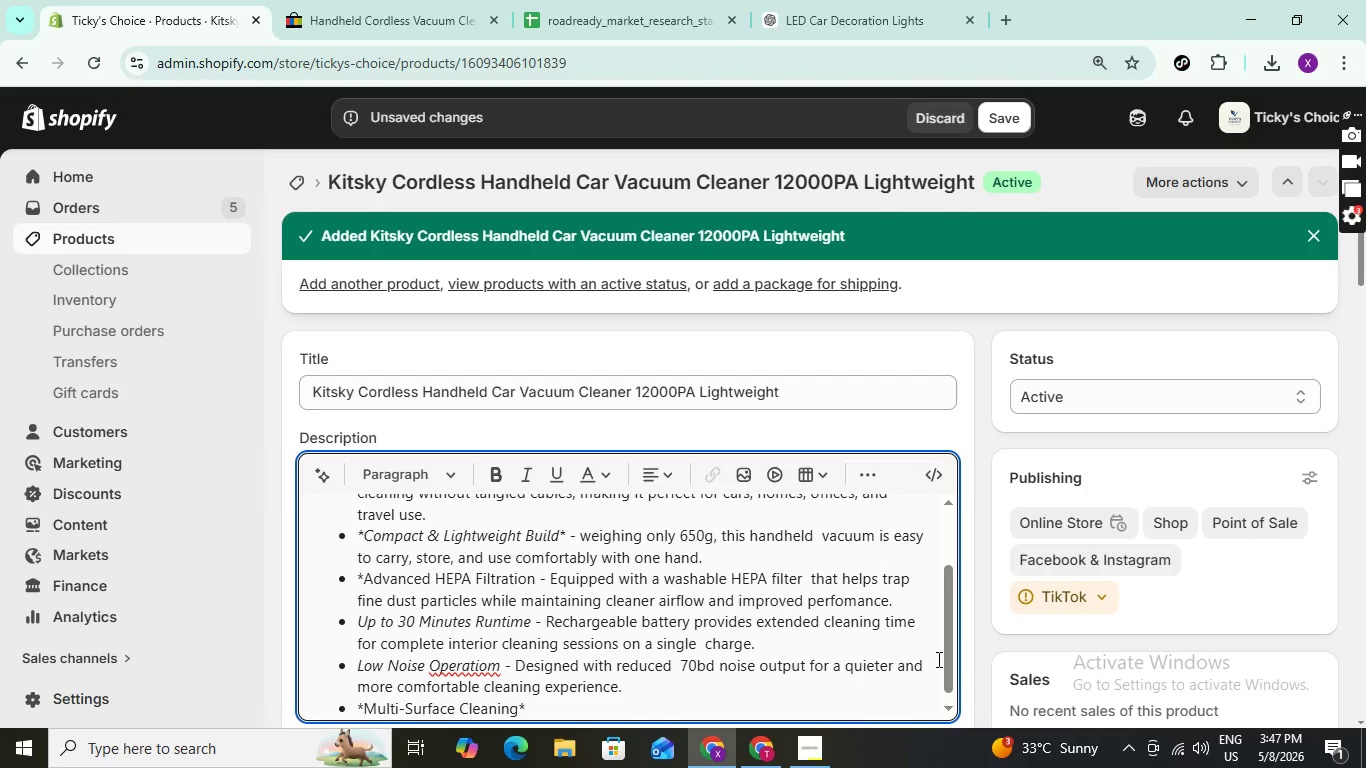 
key(Space)
 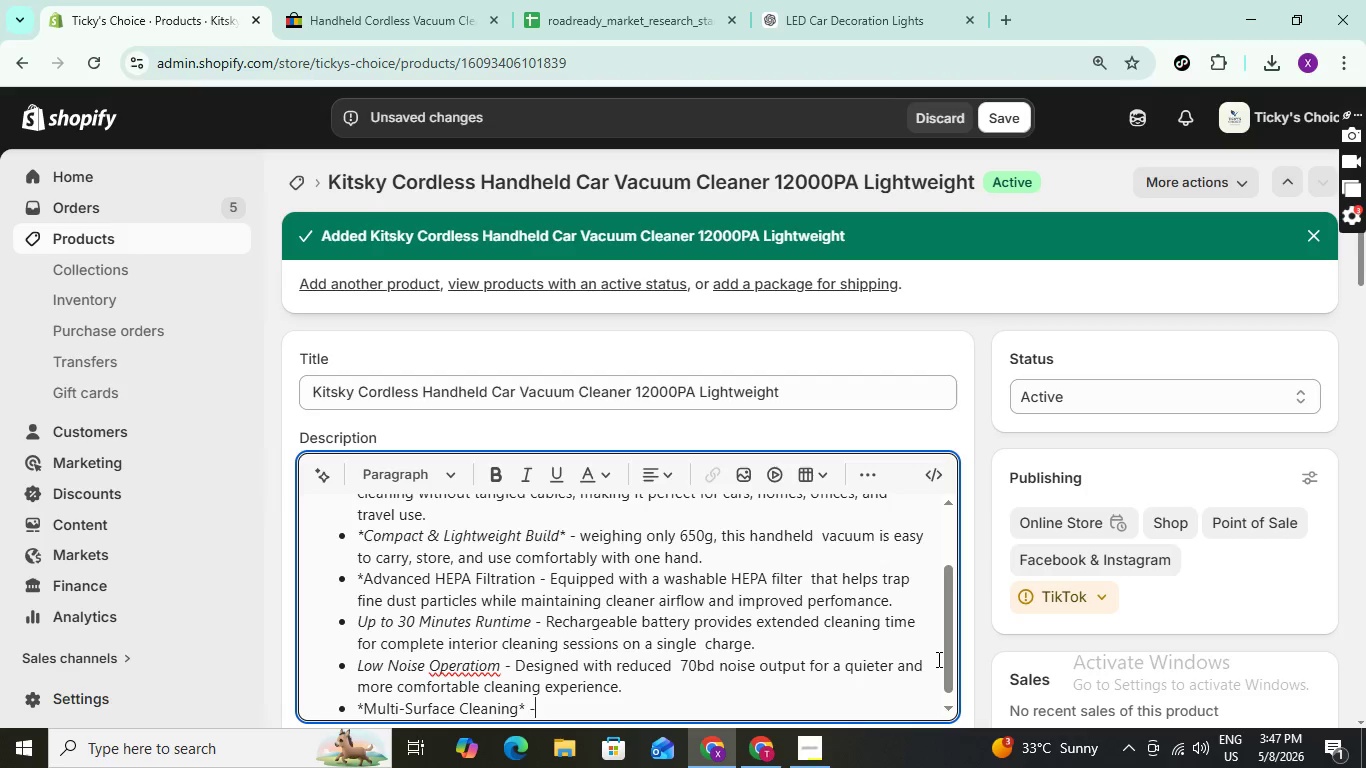 
key(Minus)
 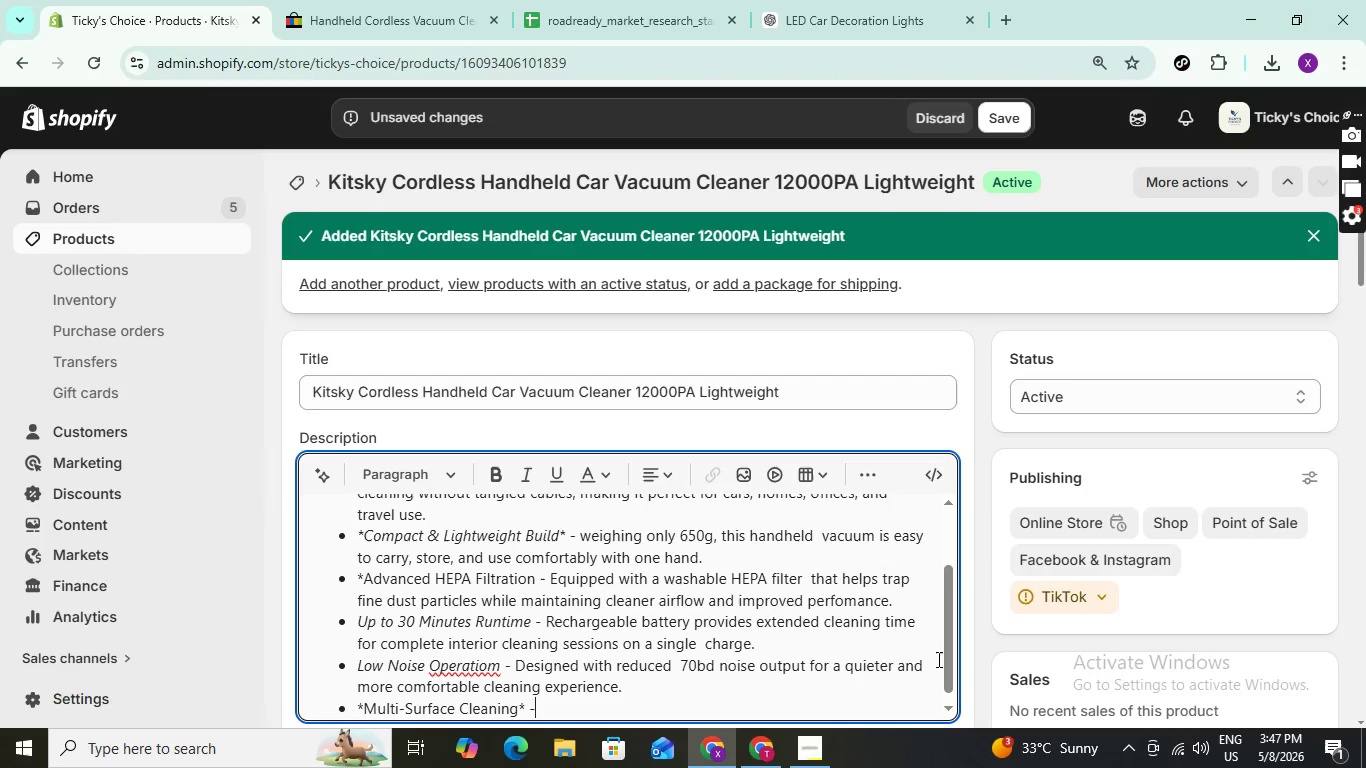 
key(Space)
 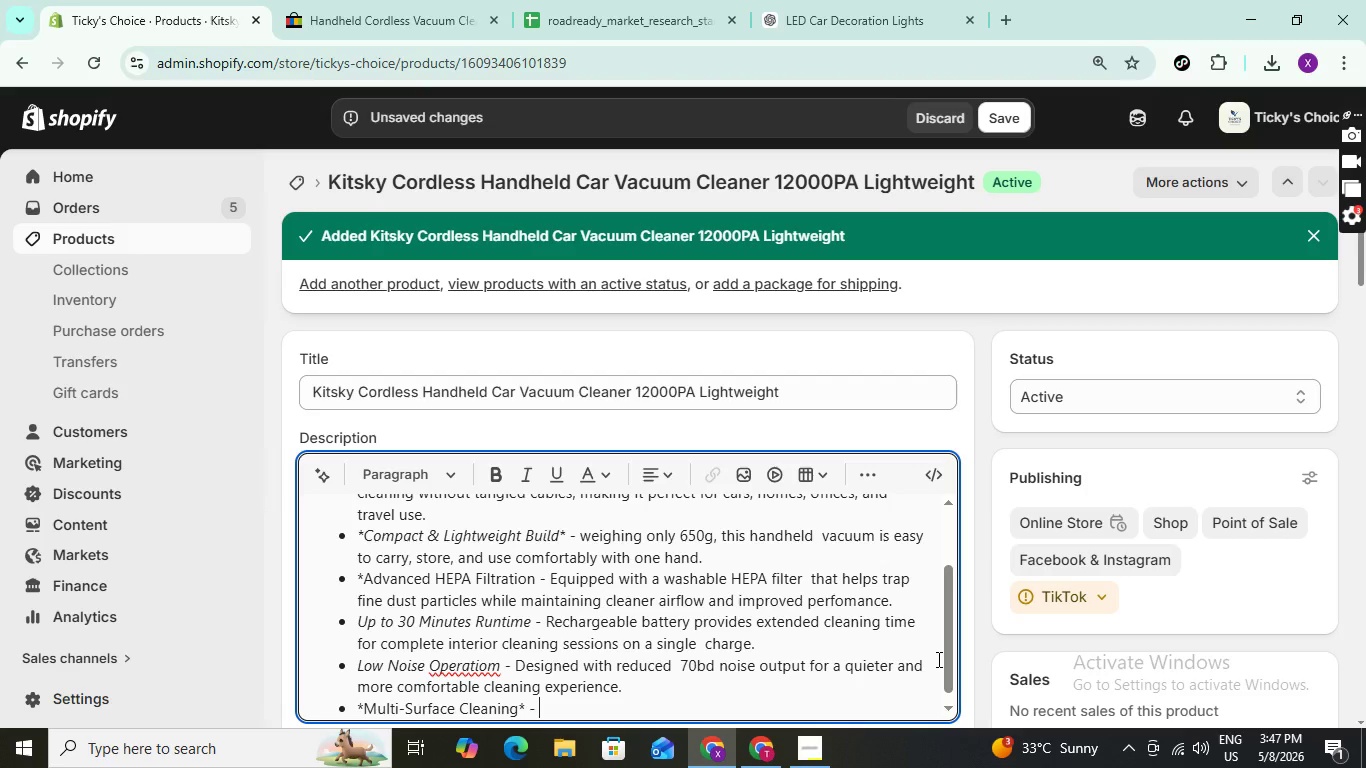 
type(Suit)
 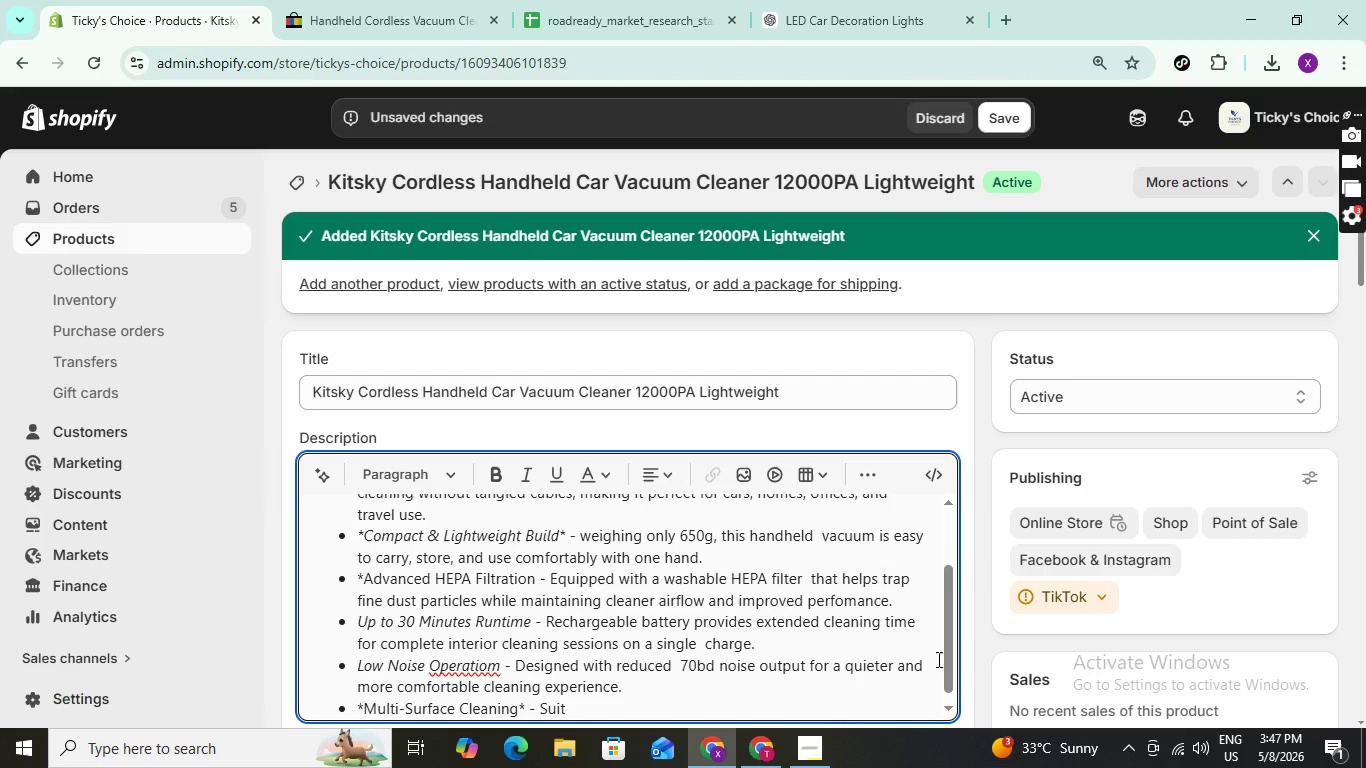 
type(able car)
 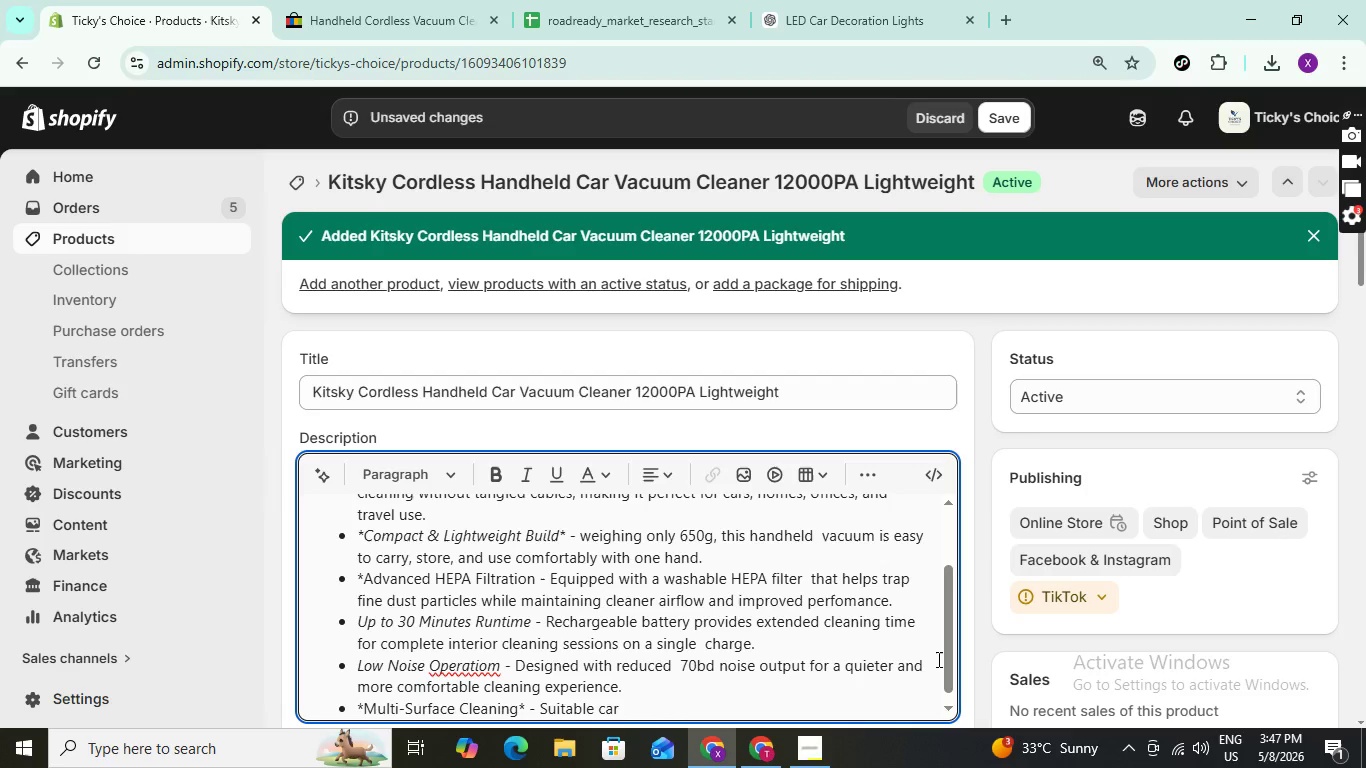 
wait(6.66)
 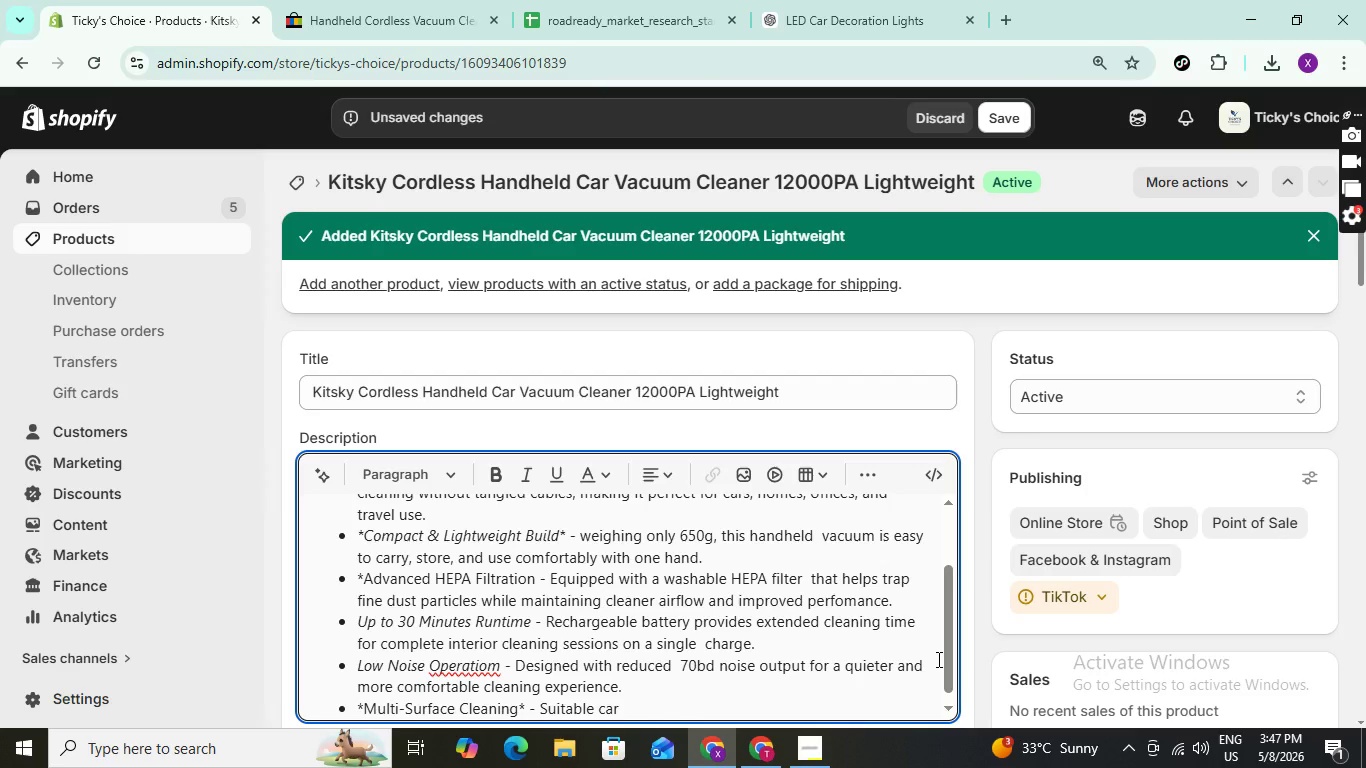 
type(pets , car)
 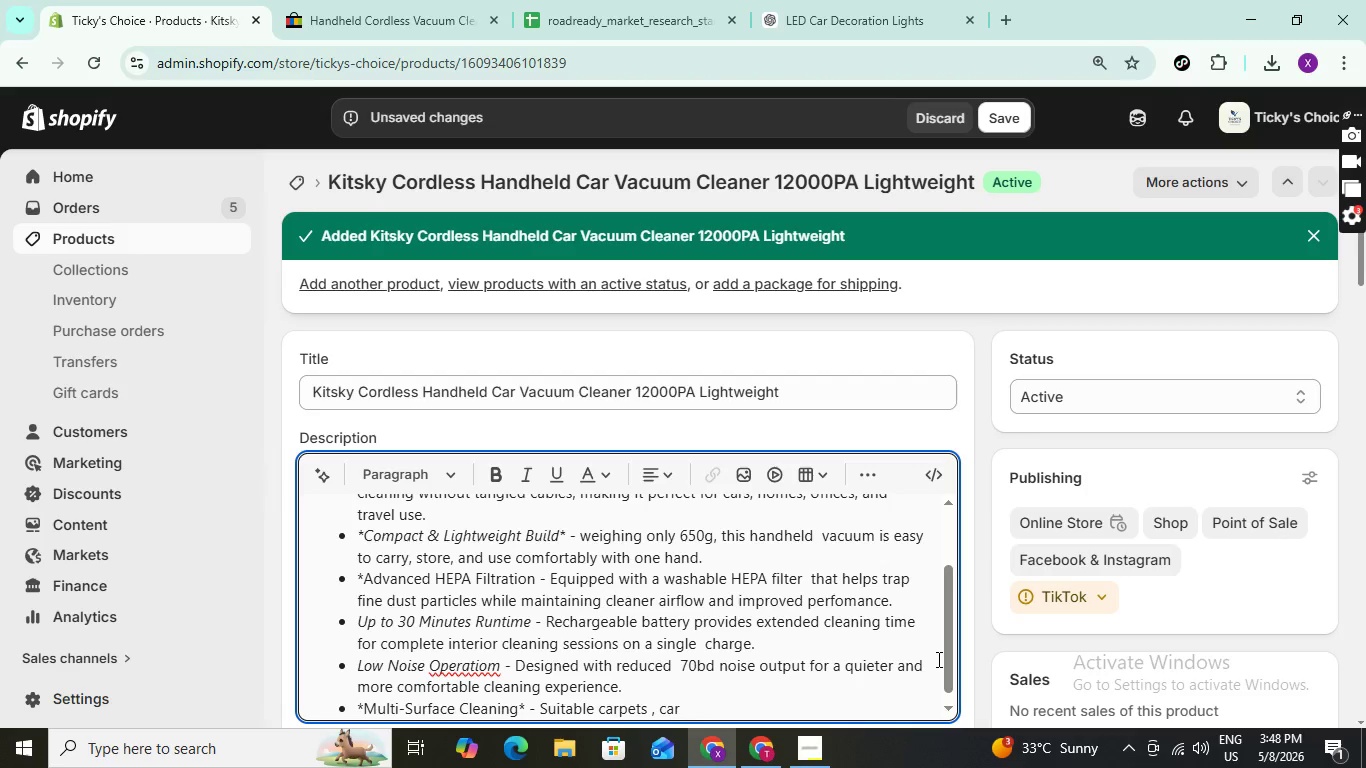 
type( seats, floor, mats, up)
 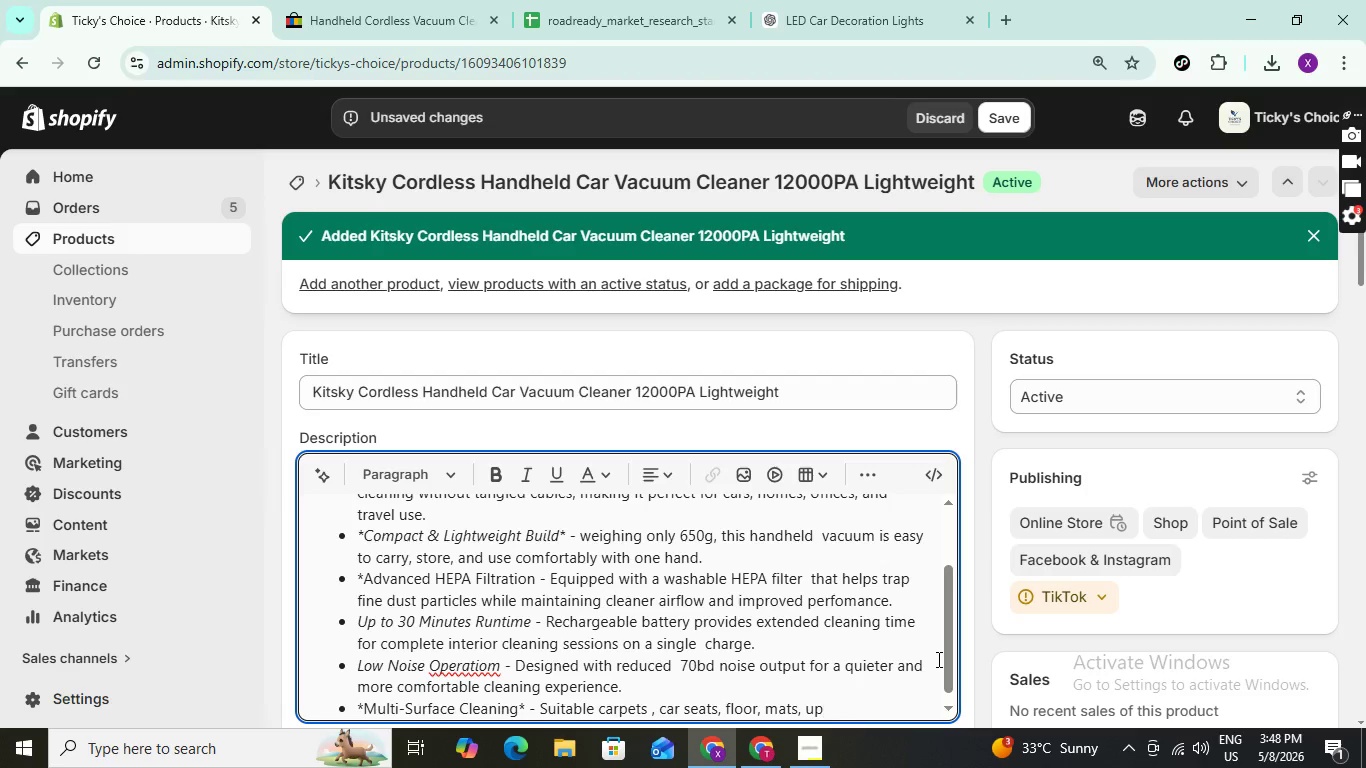 
type(holsterr)
key(Backspace)
type(y)
 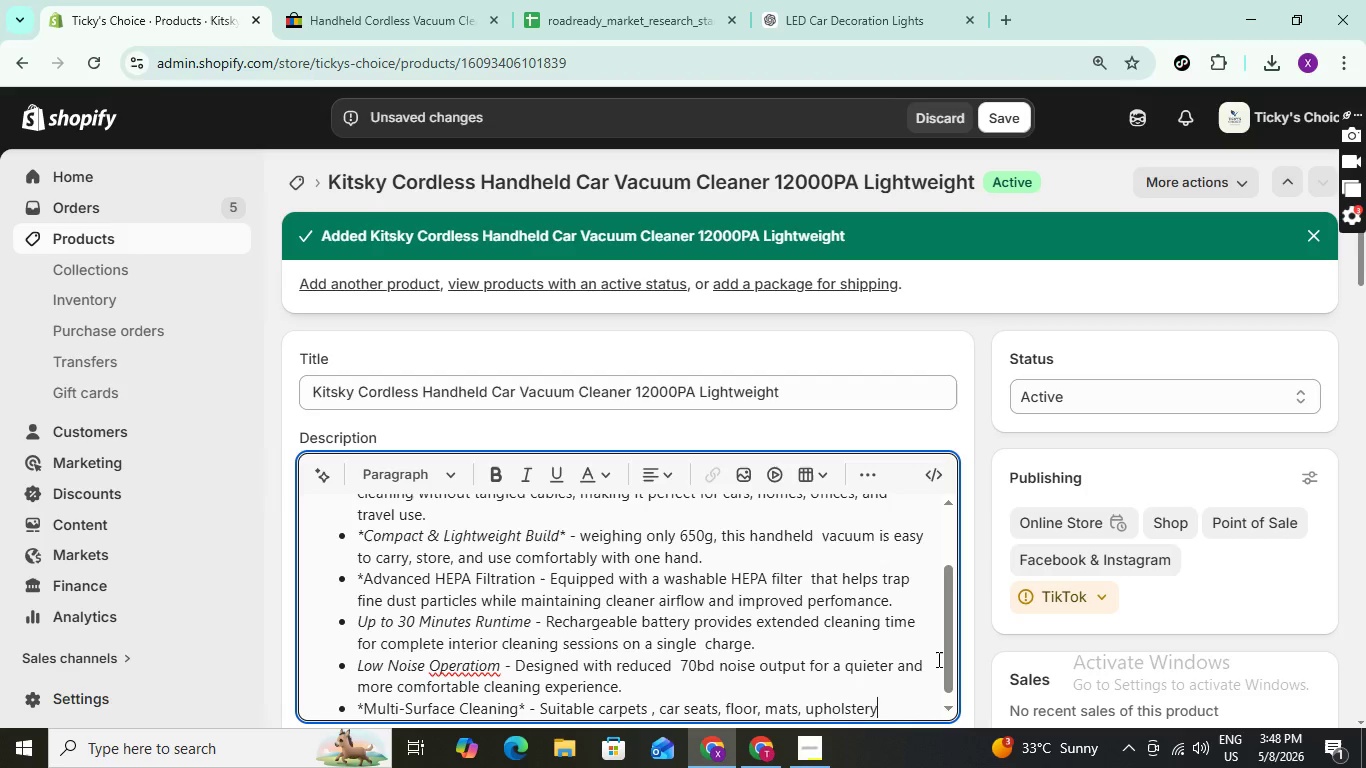 
type(, dashboards, )
 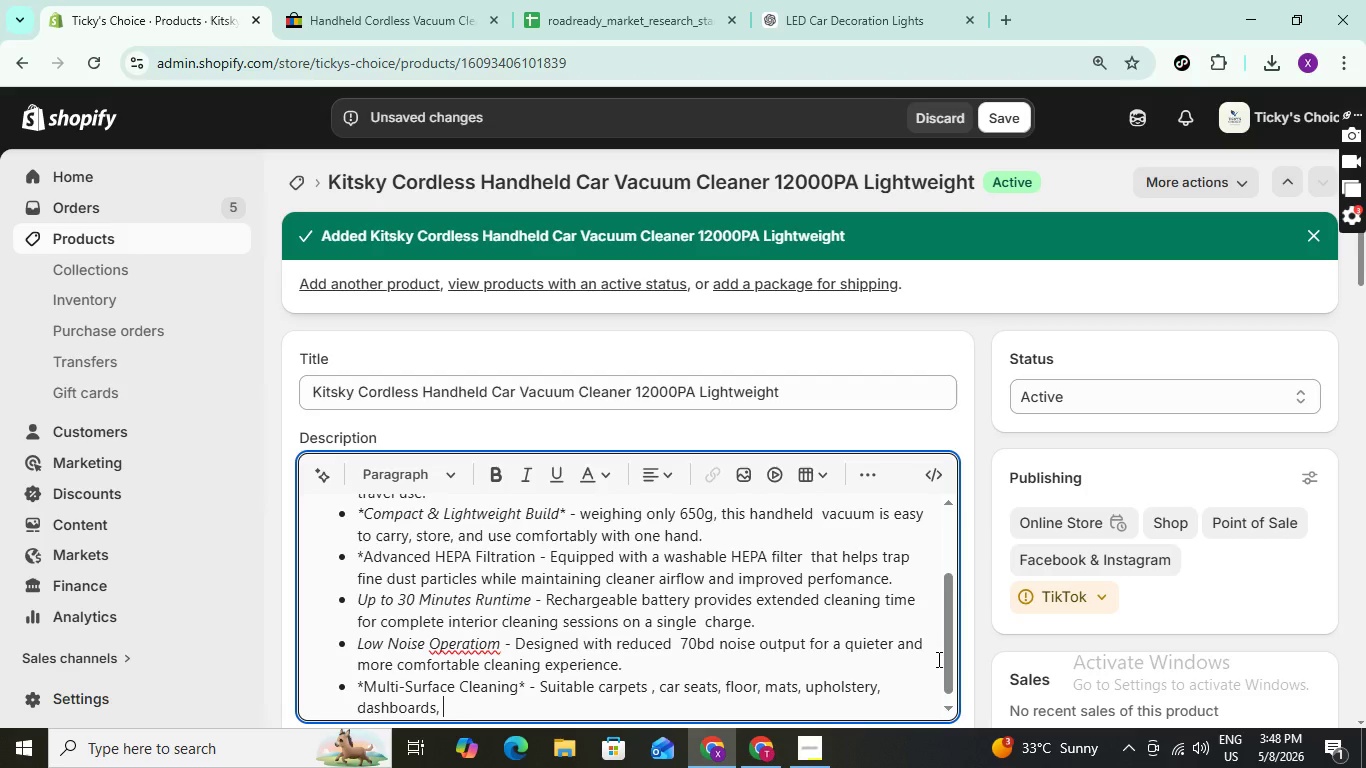 
type(sofas, office)
 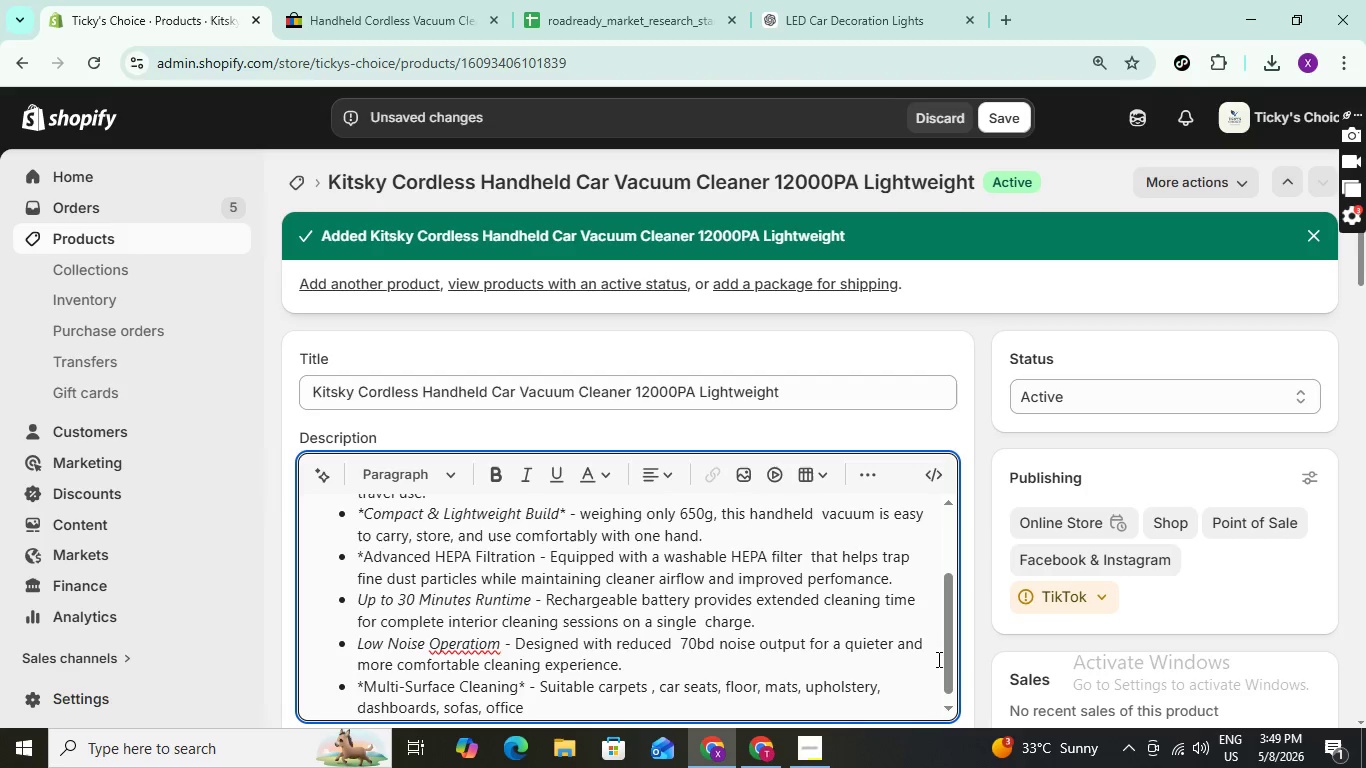 
type( desks and tight corners. )
 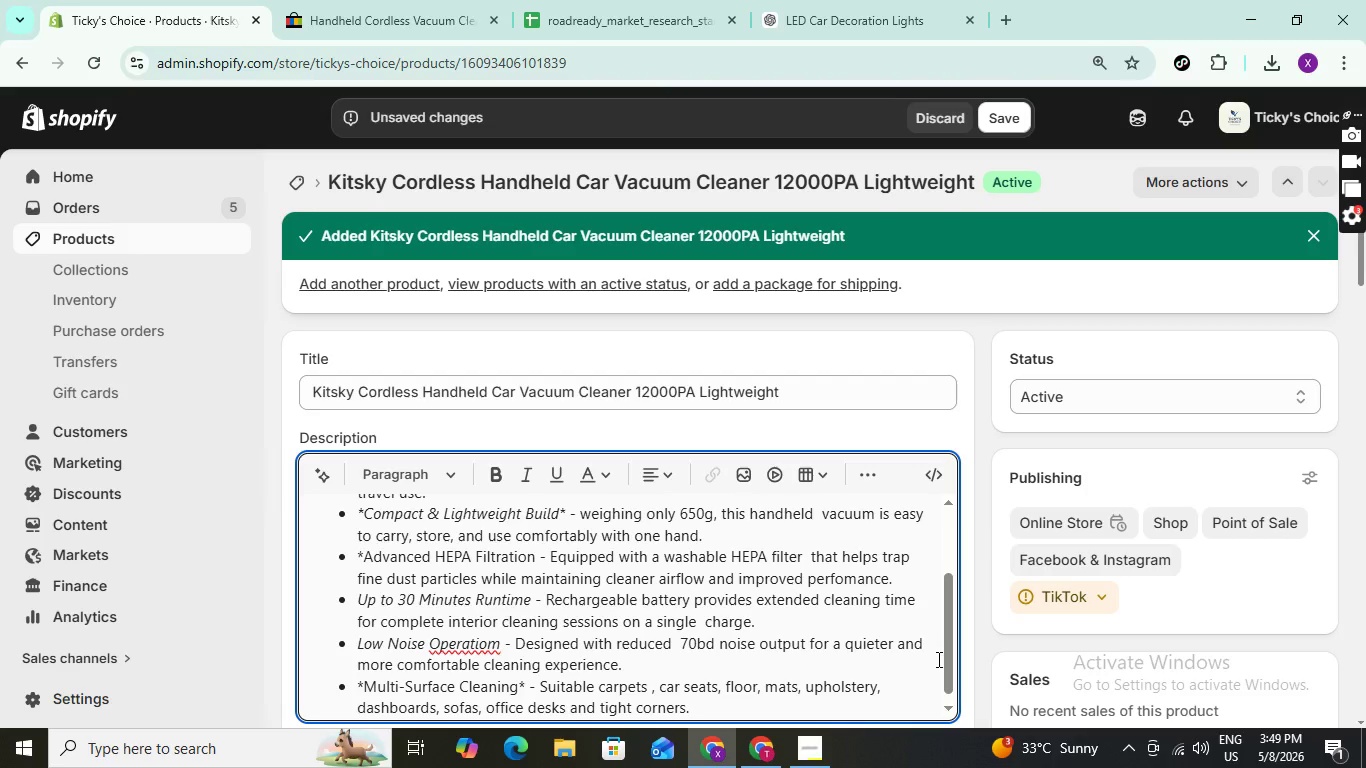 
key(Enter)
 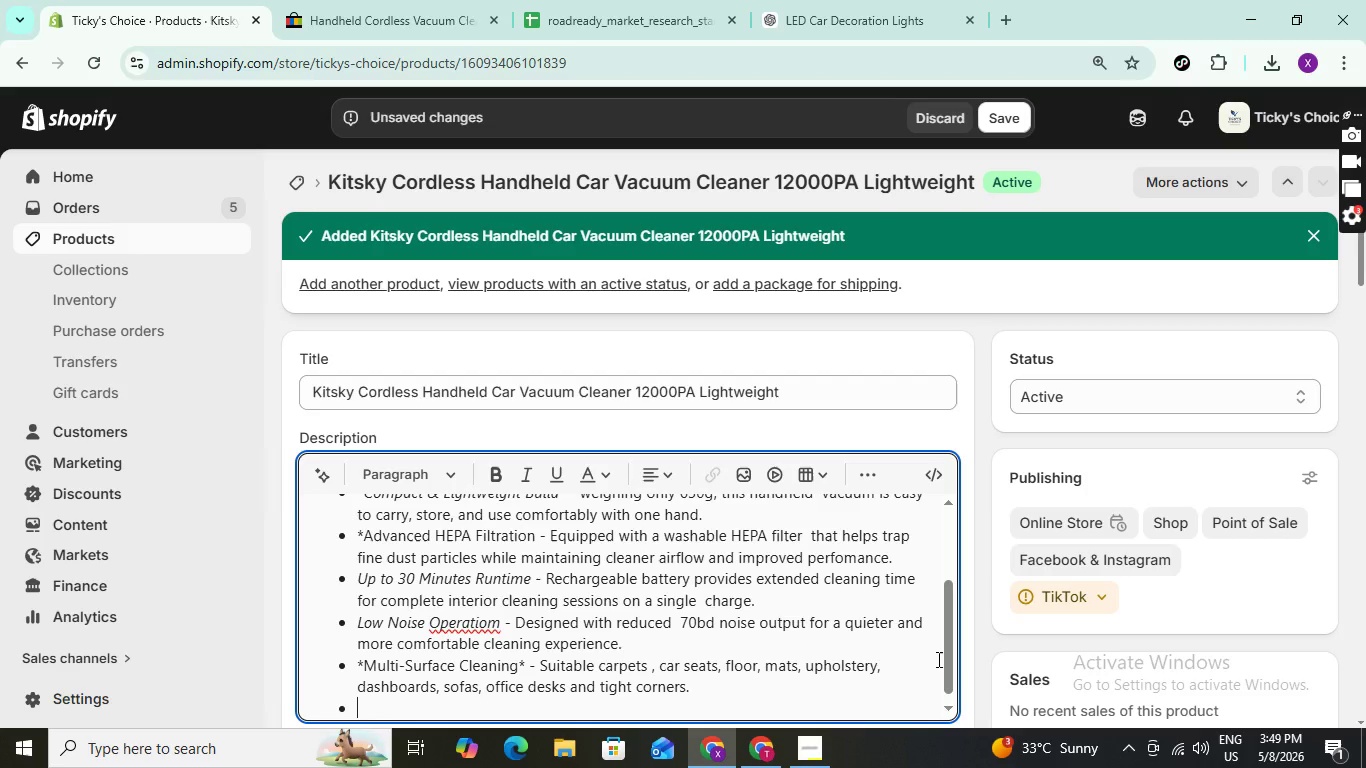 
wait(5.94)
 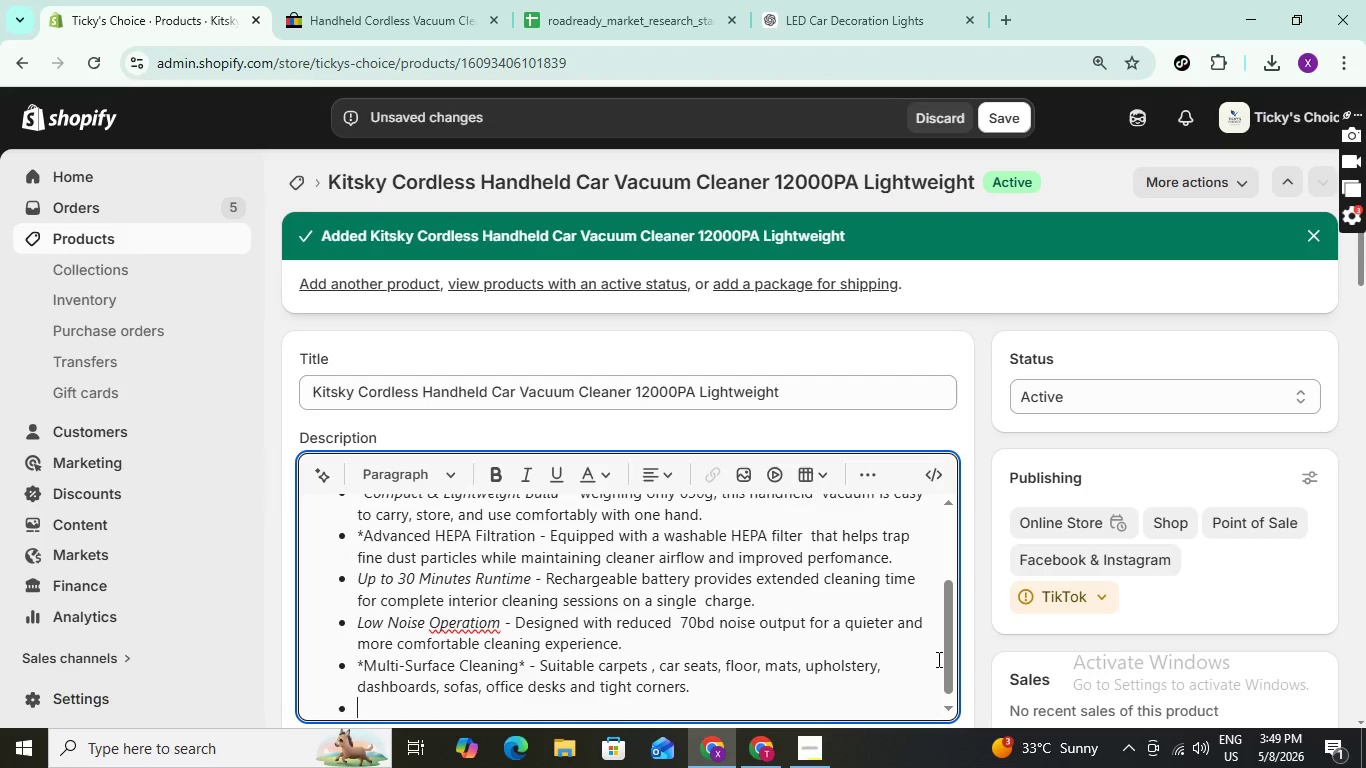 
type(8)
key(Backspace)
type(*Fast & Efficient Cleaning)
 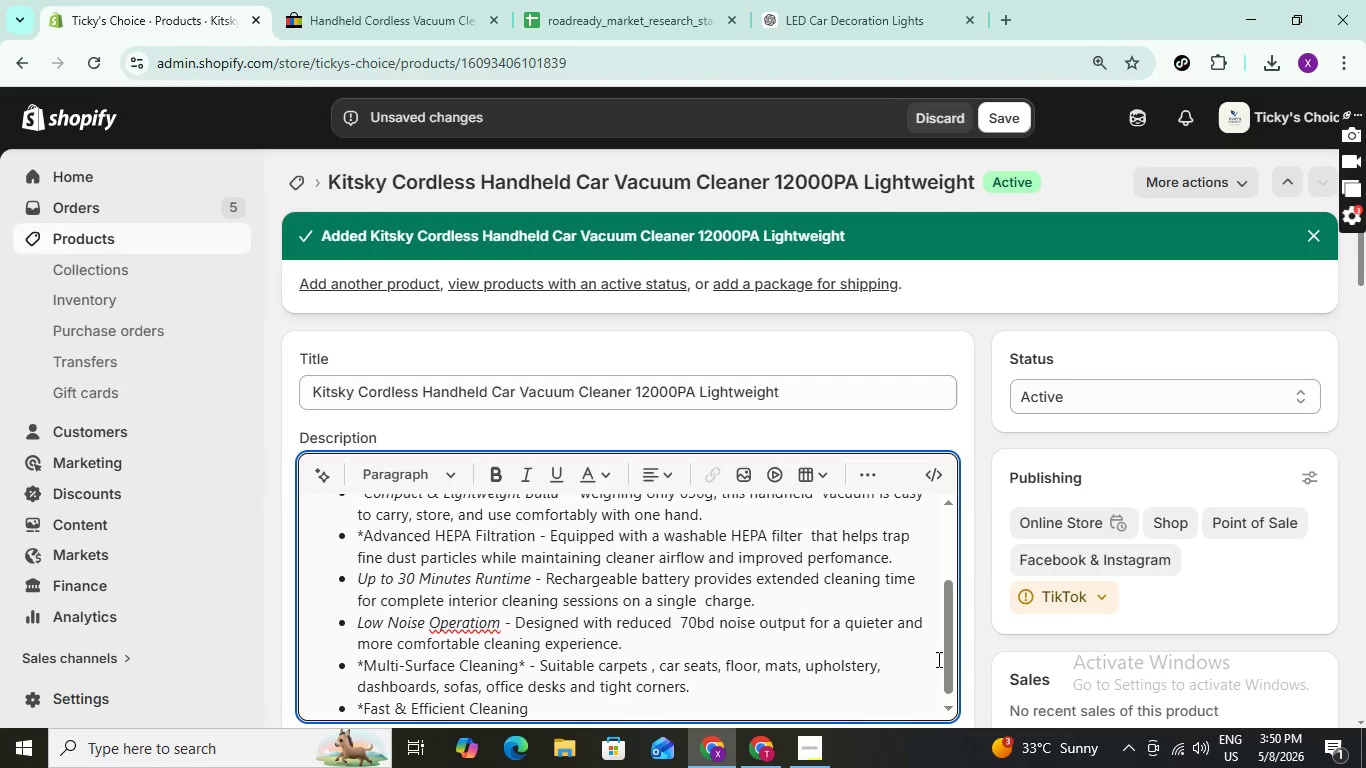 
wait(42.86)
 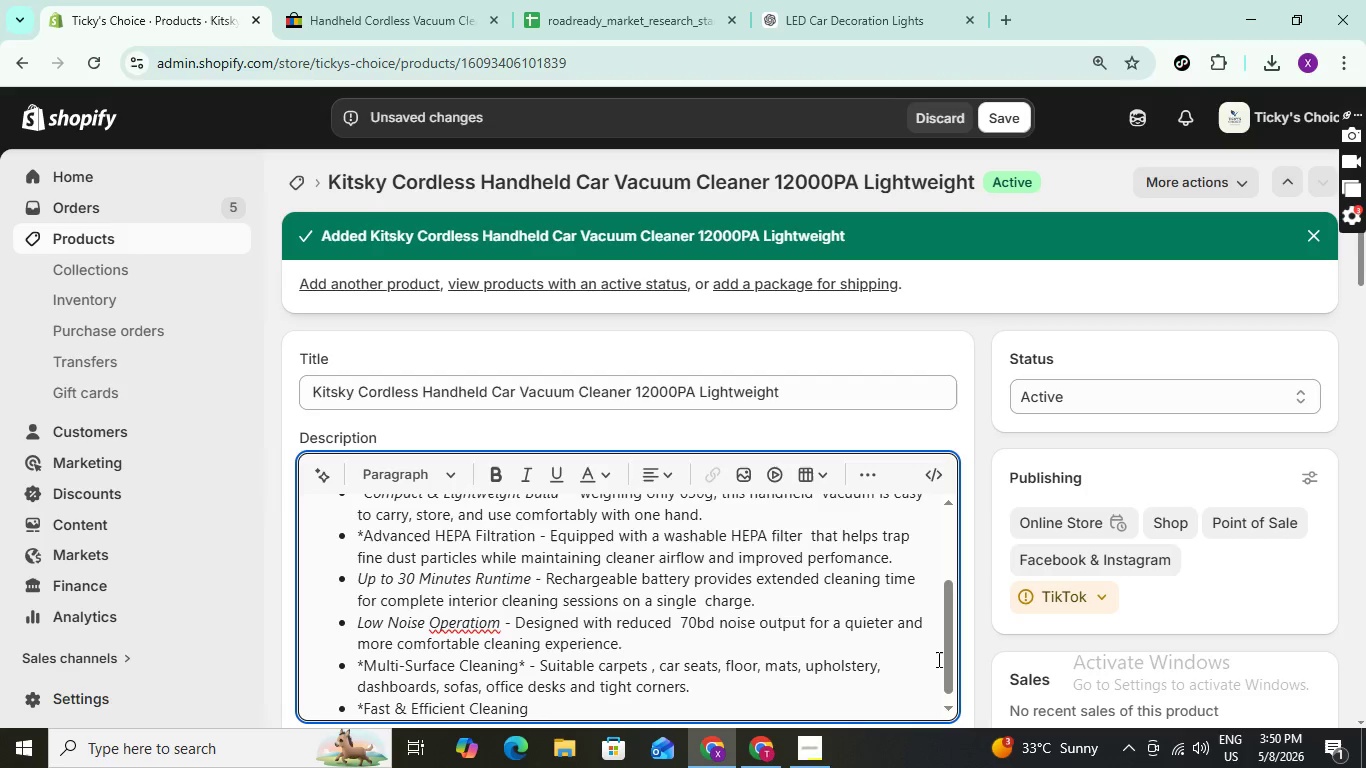 
key(Shift+8)
 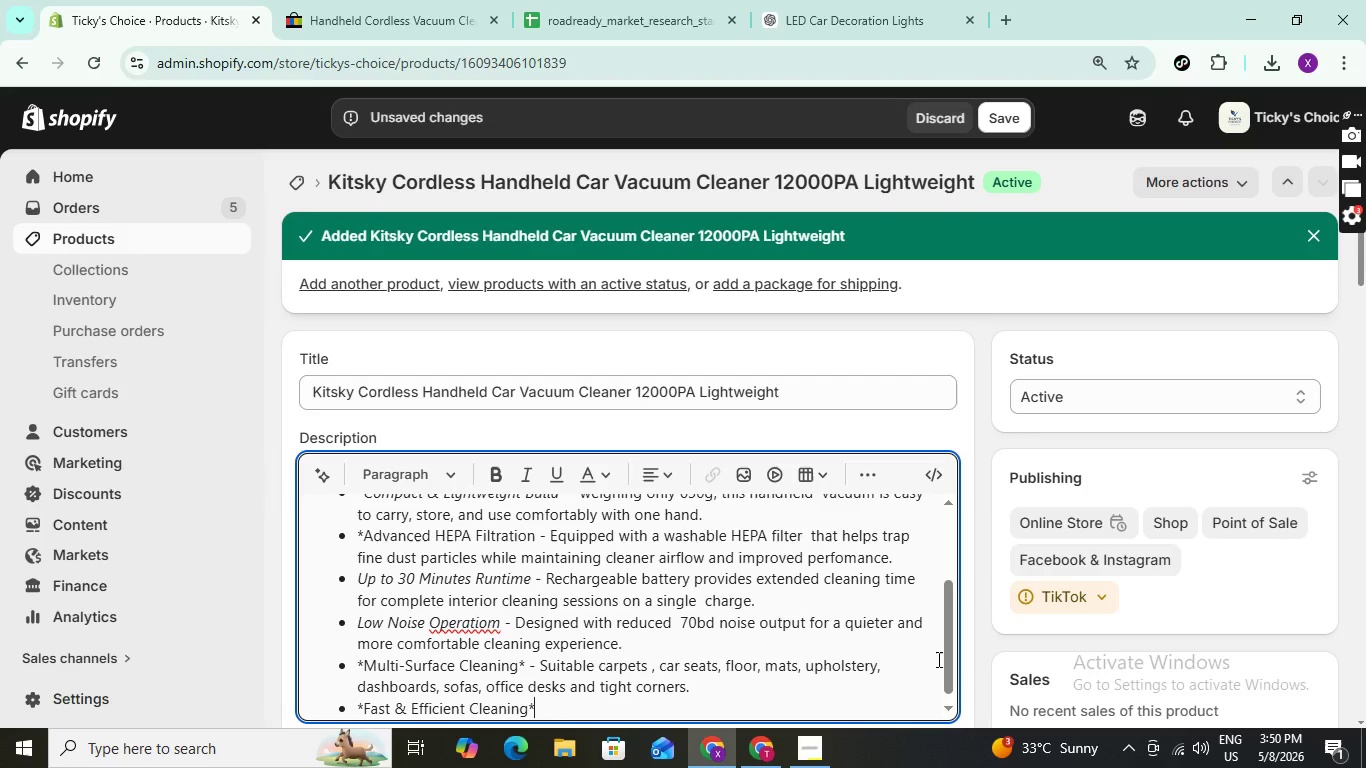 
wait(5.58)
 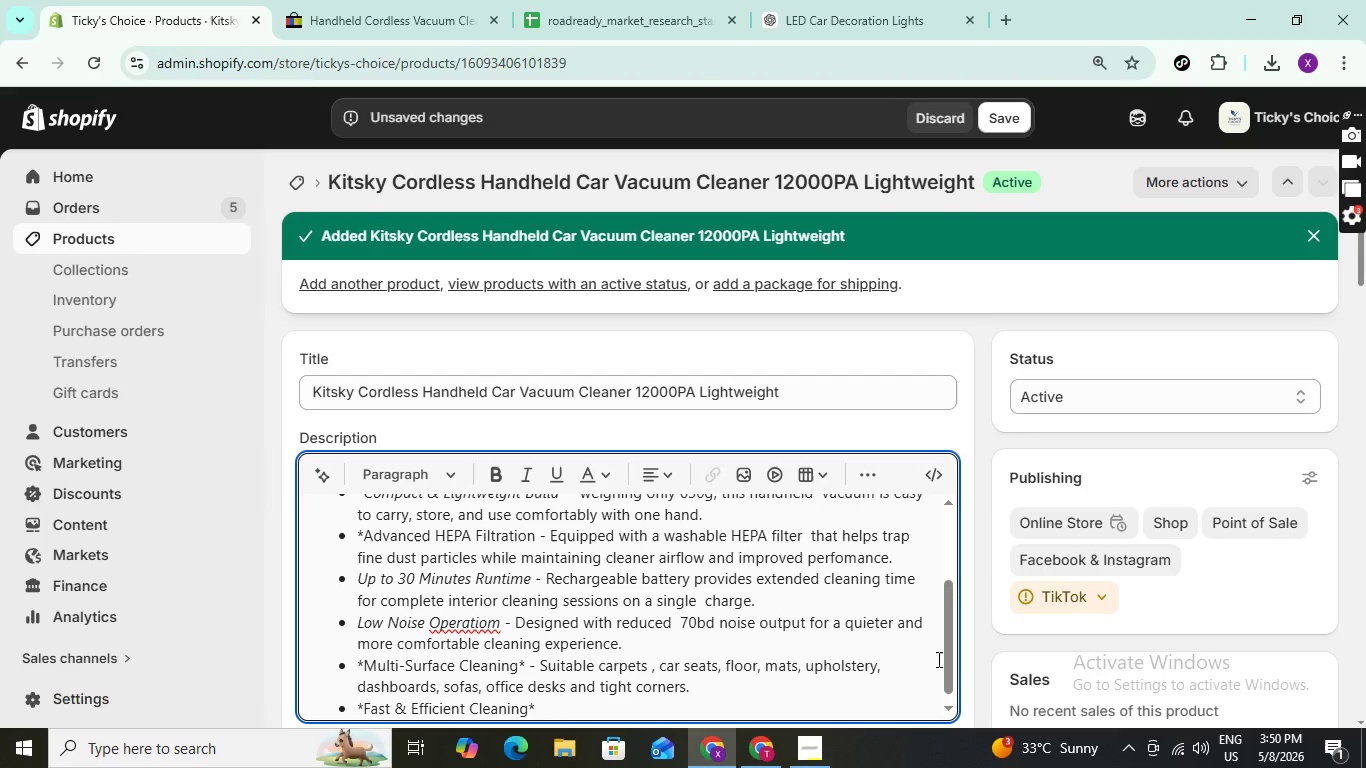 
key(Space)
 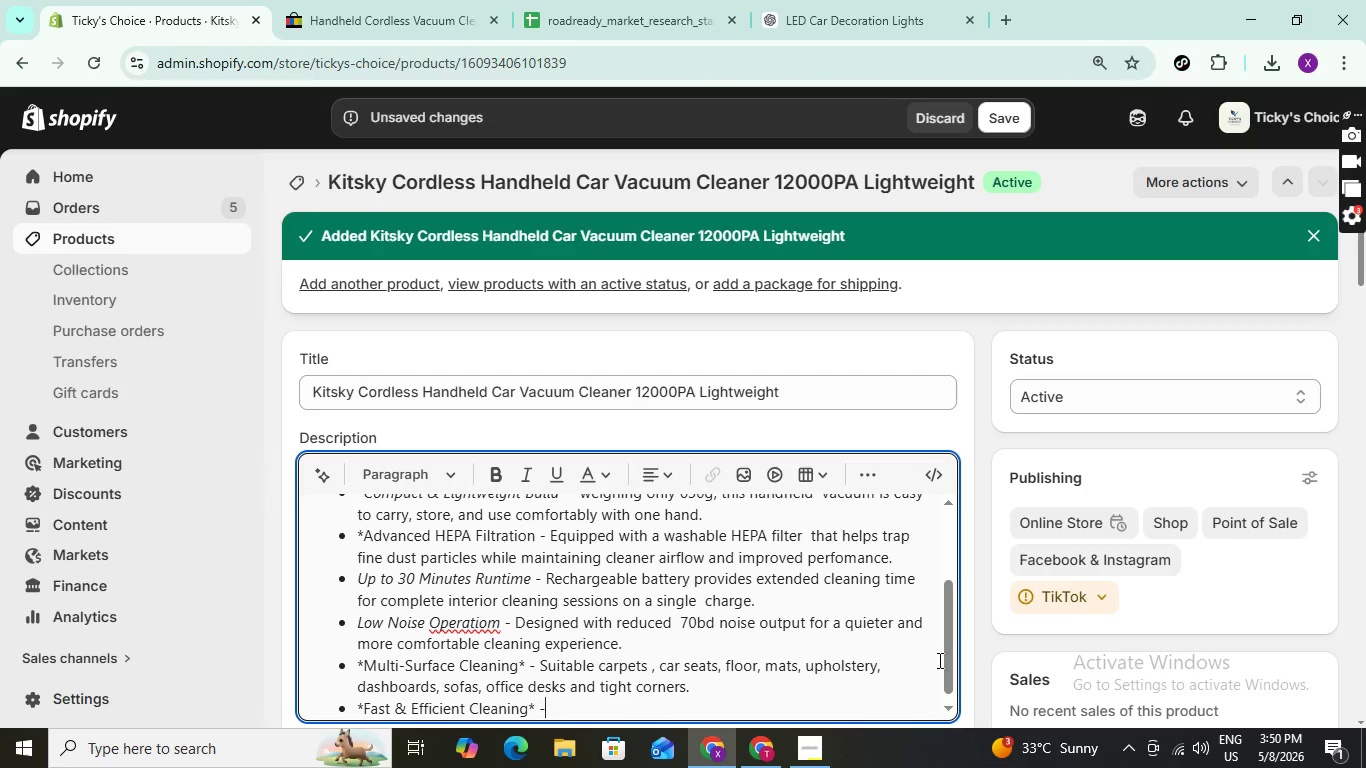 
key(Minus)
 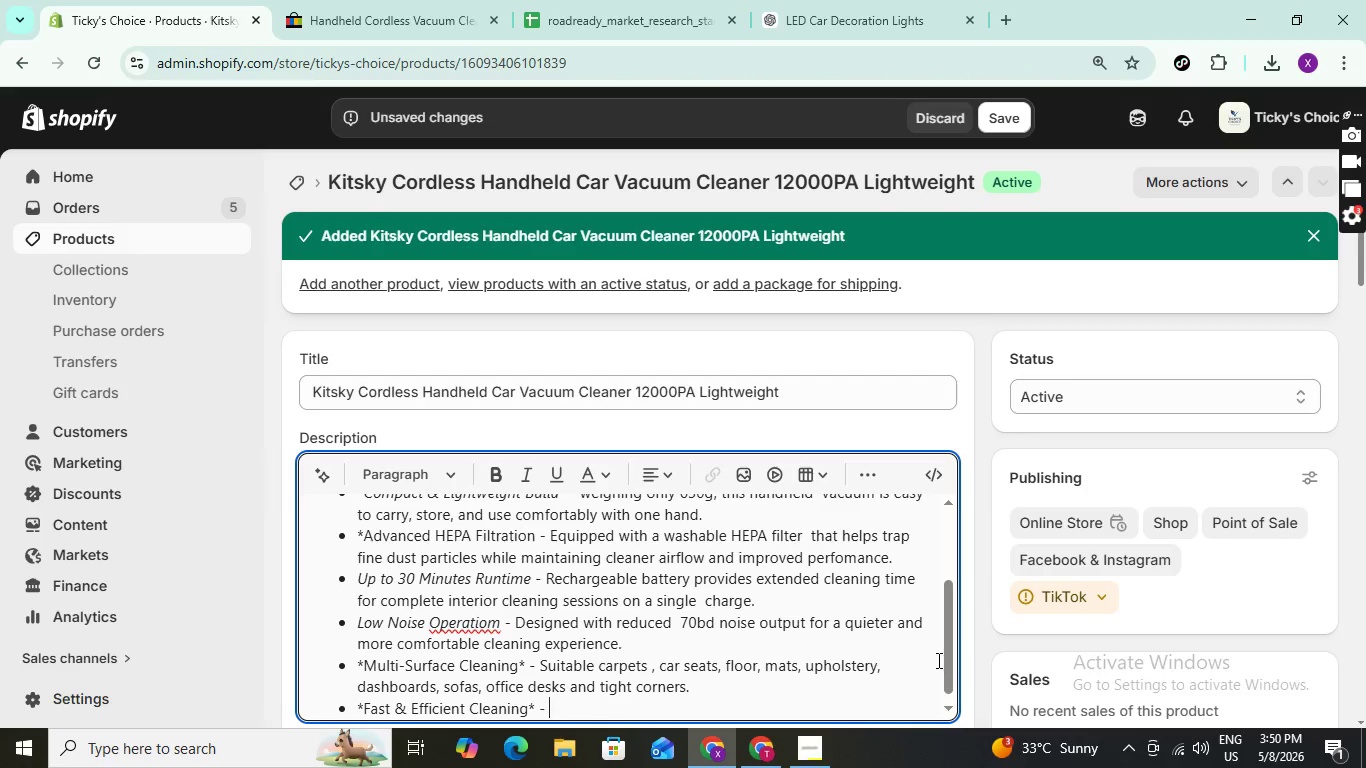 
key(Space)
 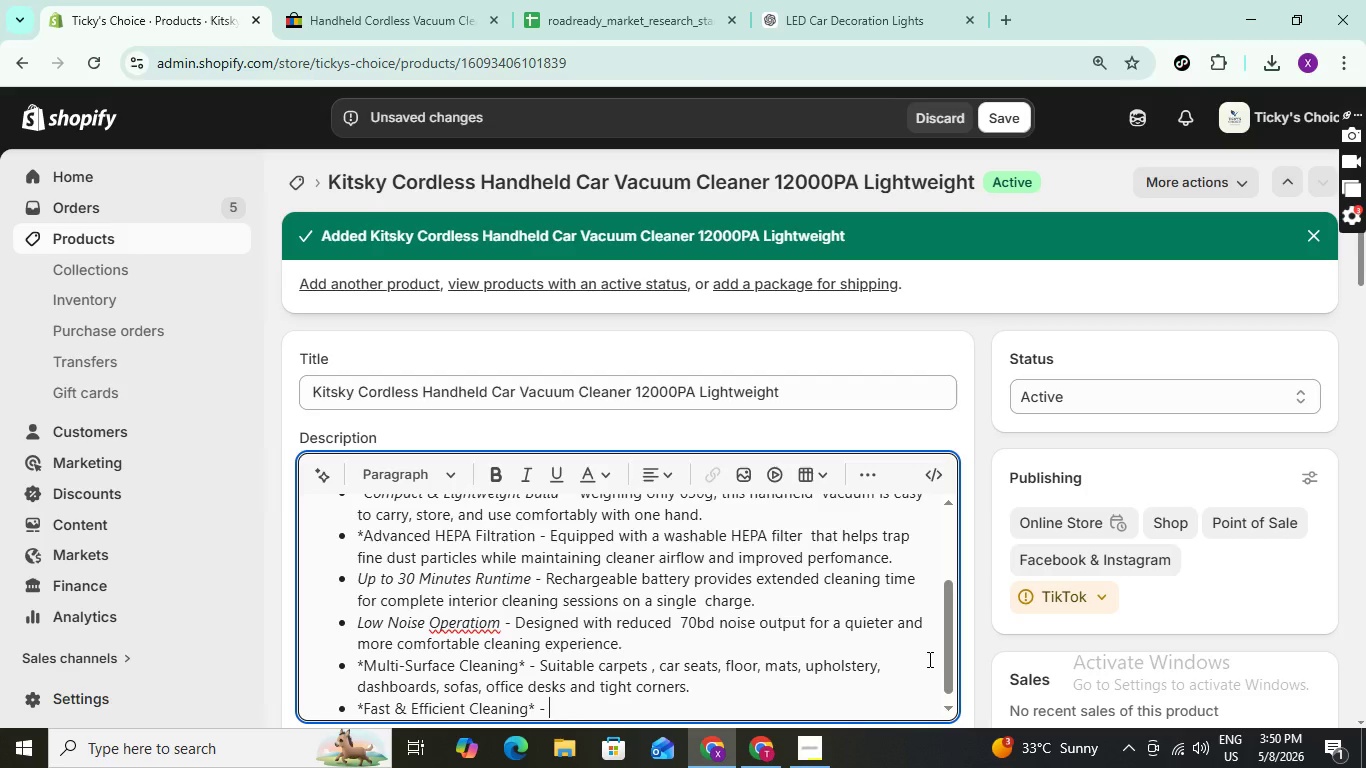 
key(Shift+ShiftLeft)
 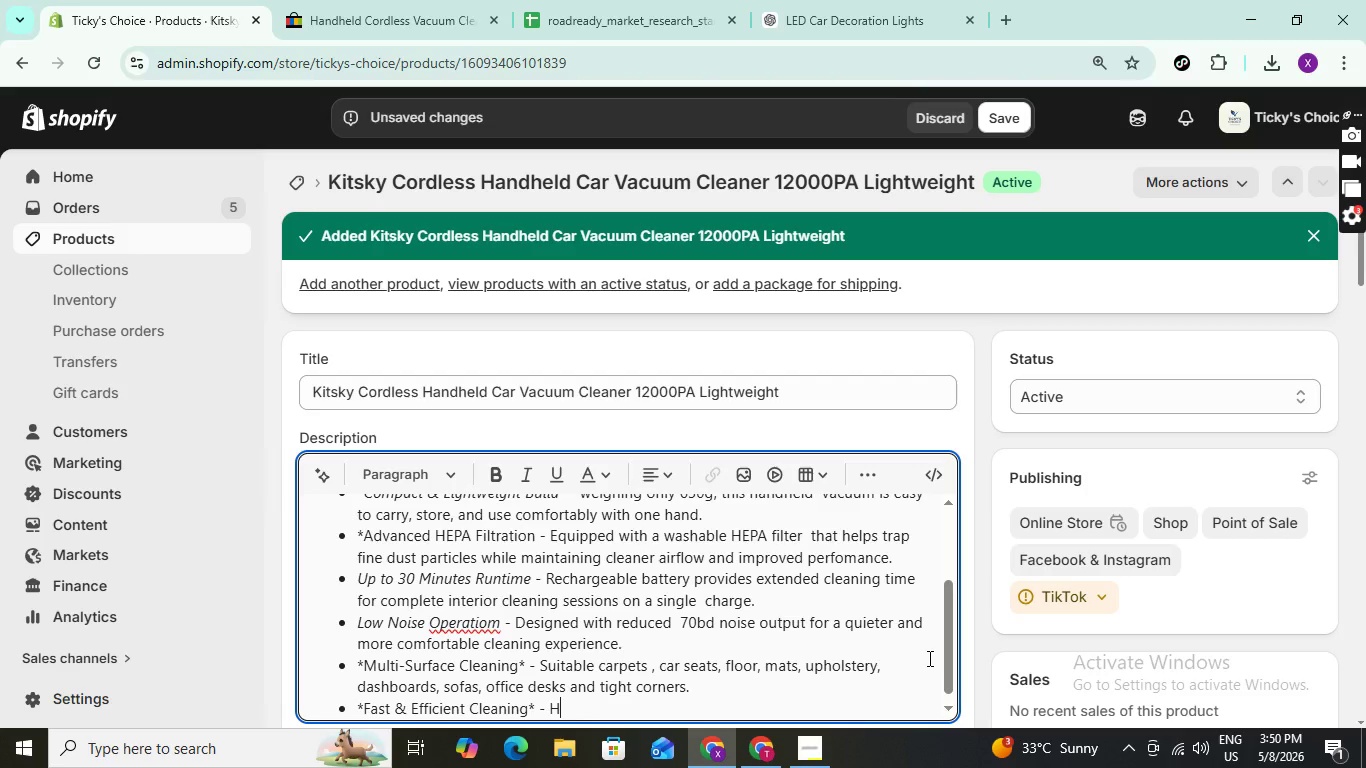 
key(Shift+H)
 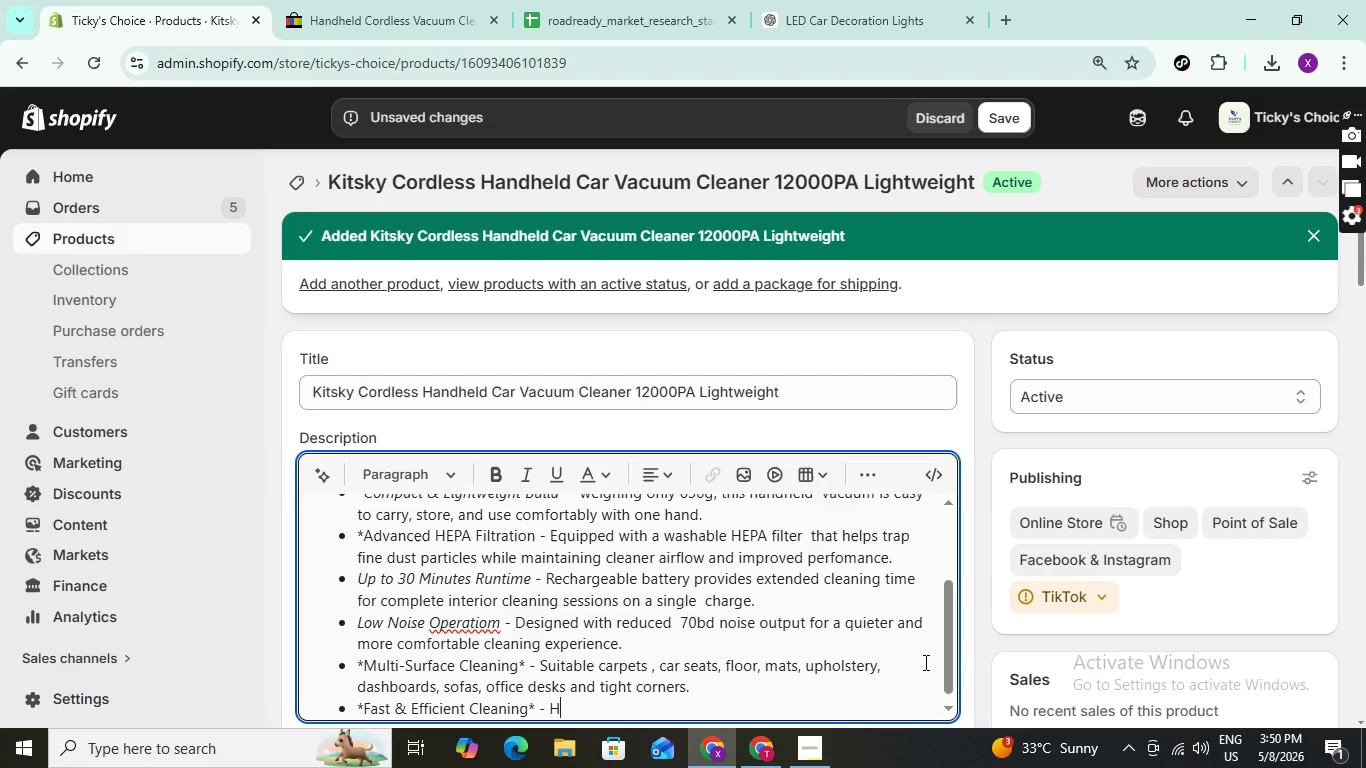 
wait(9.3)
 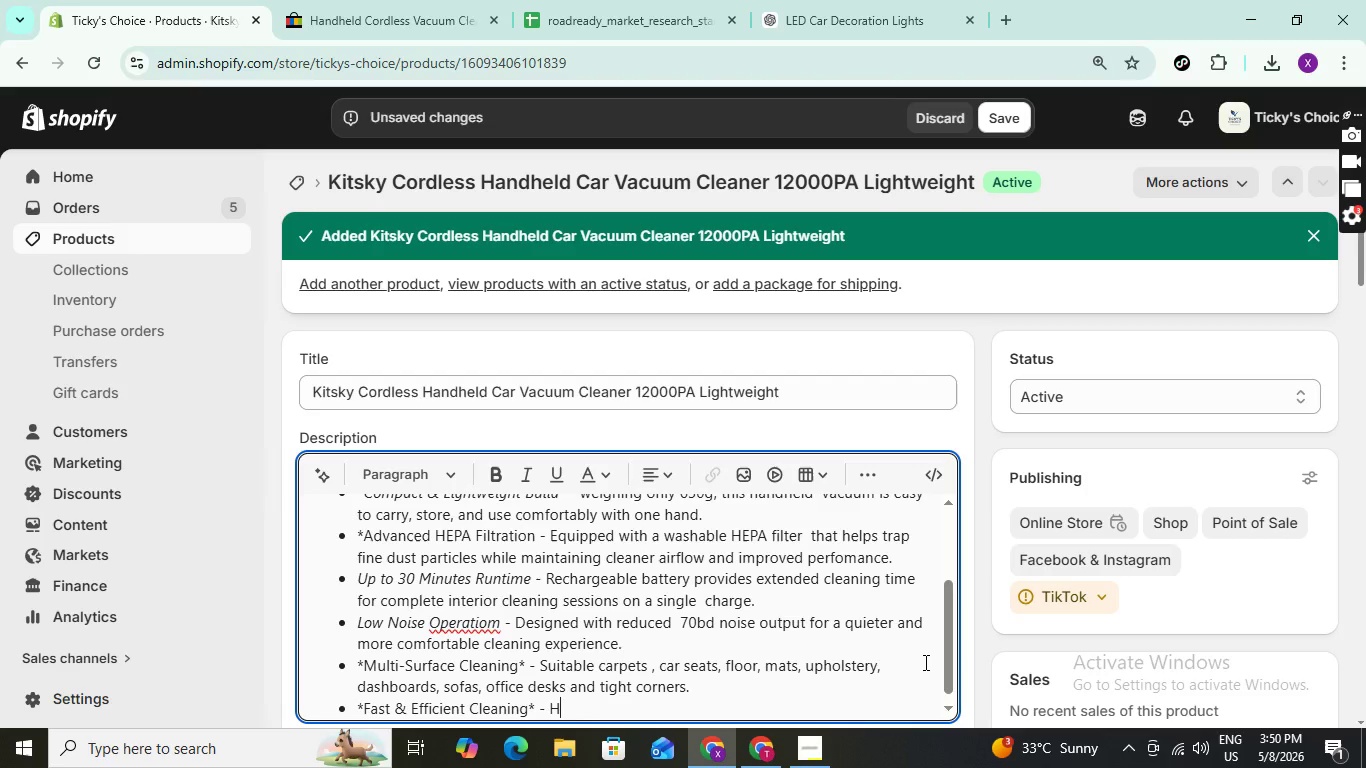 
left_click([500, 623])
 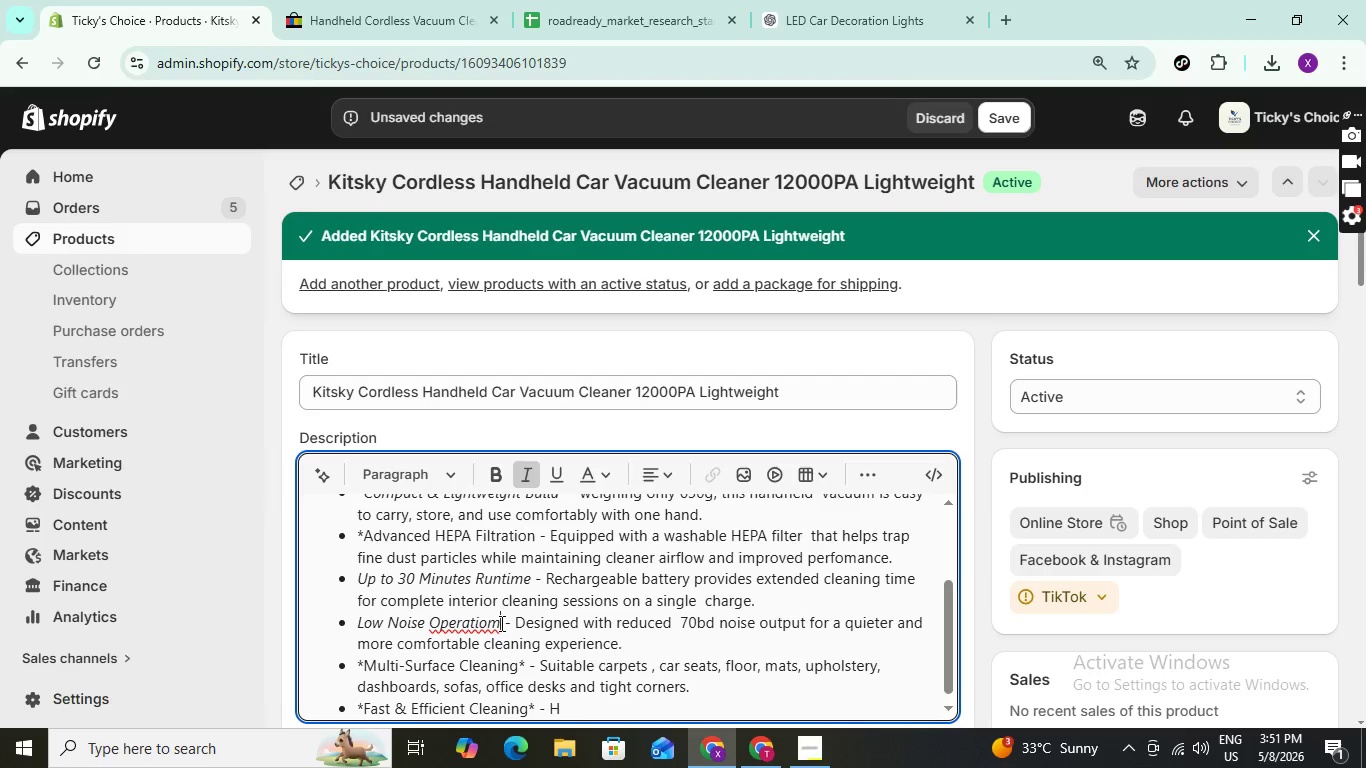 
double_click([500, 623])
 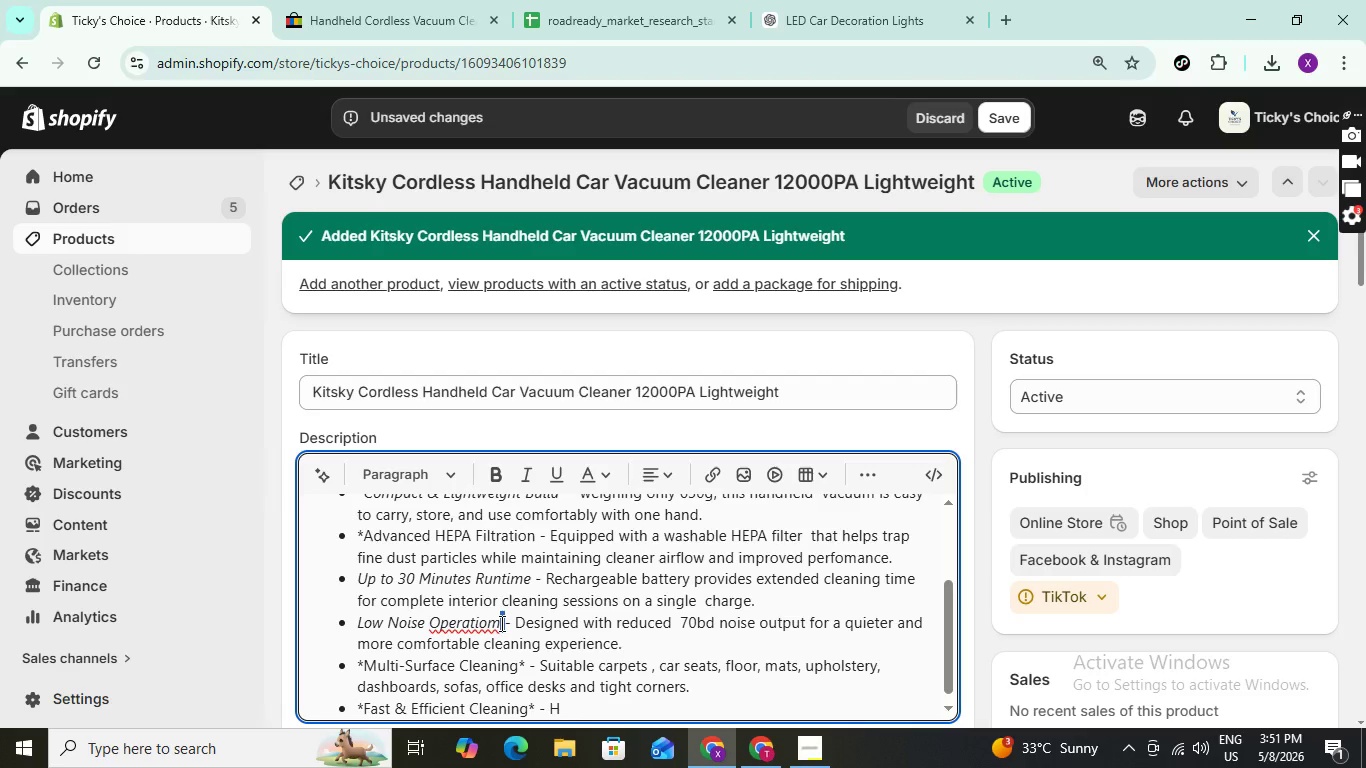 
left_click([500, 623])
 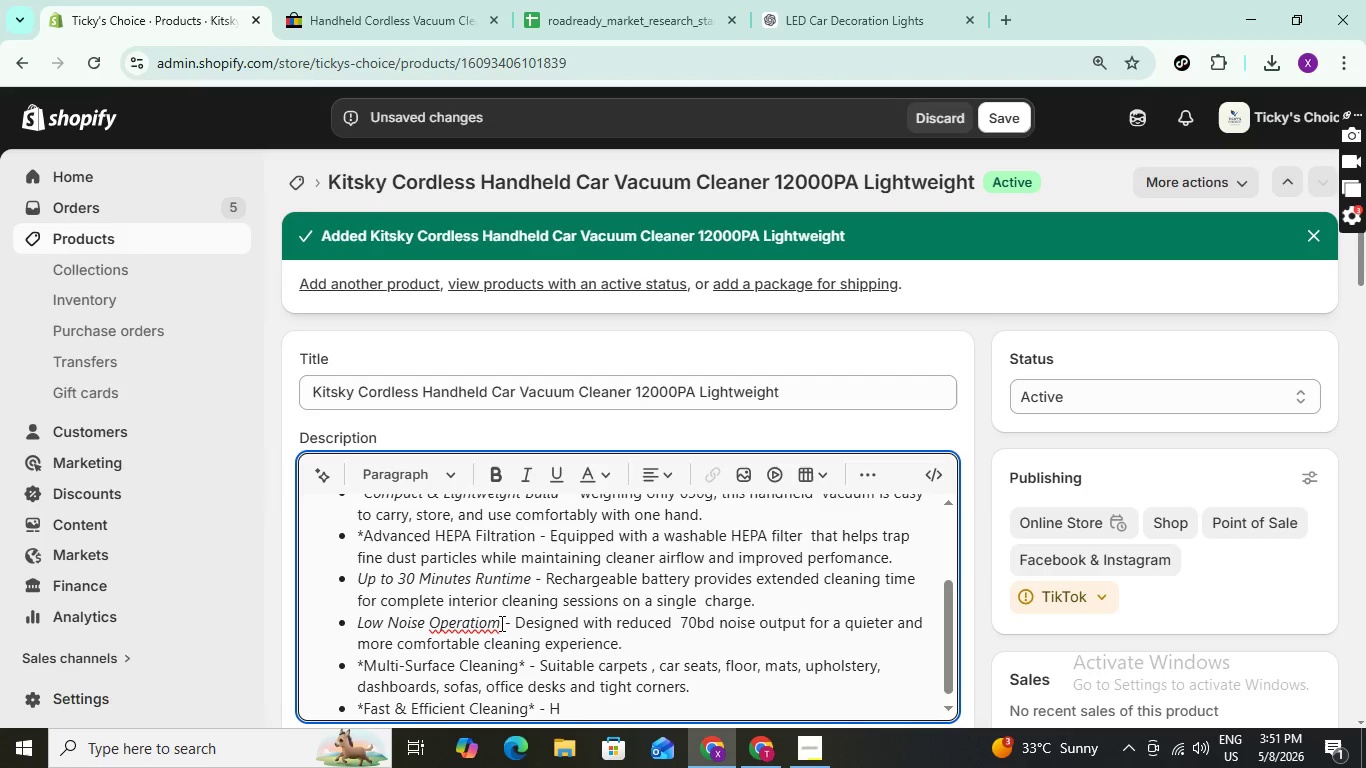 
key(Backspace)
 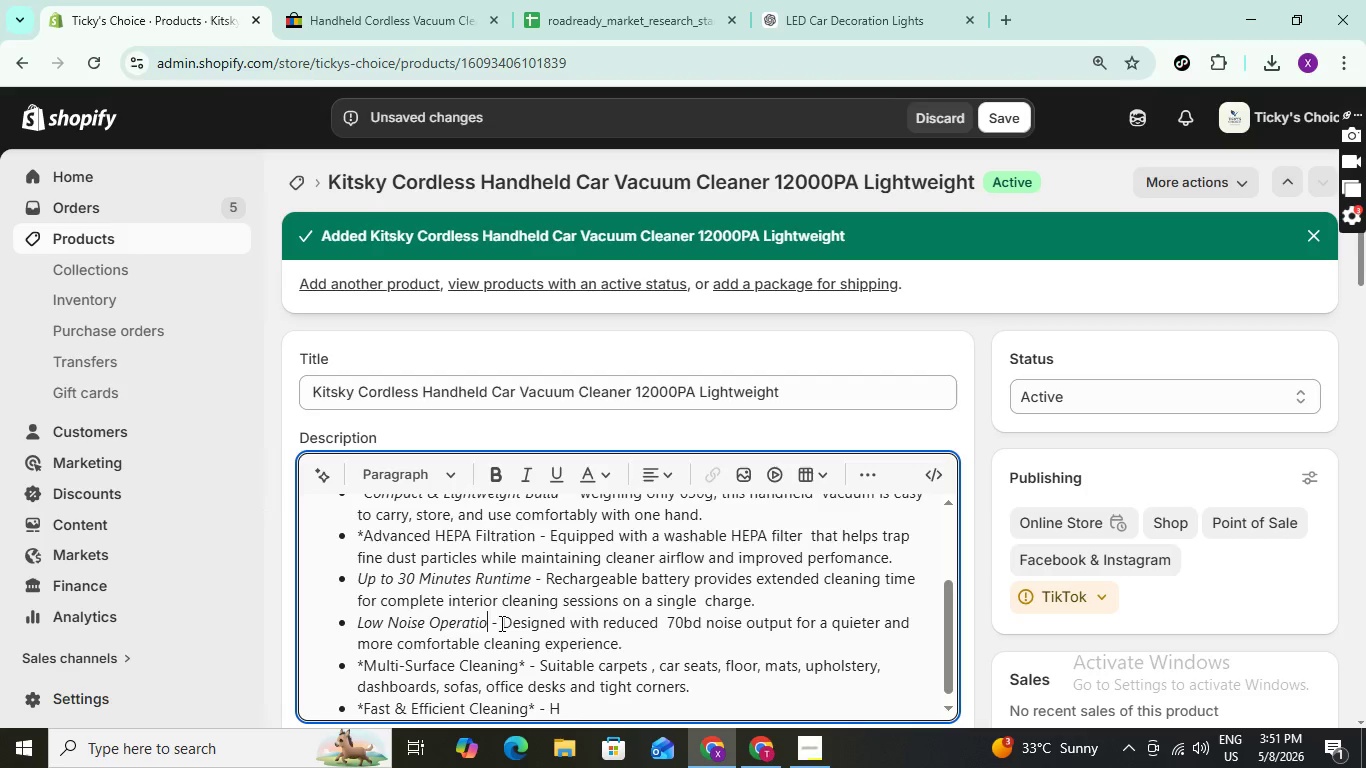 
key(N)
 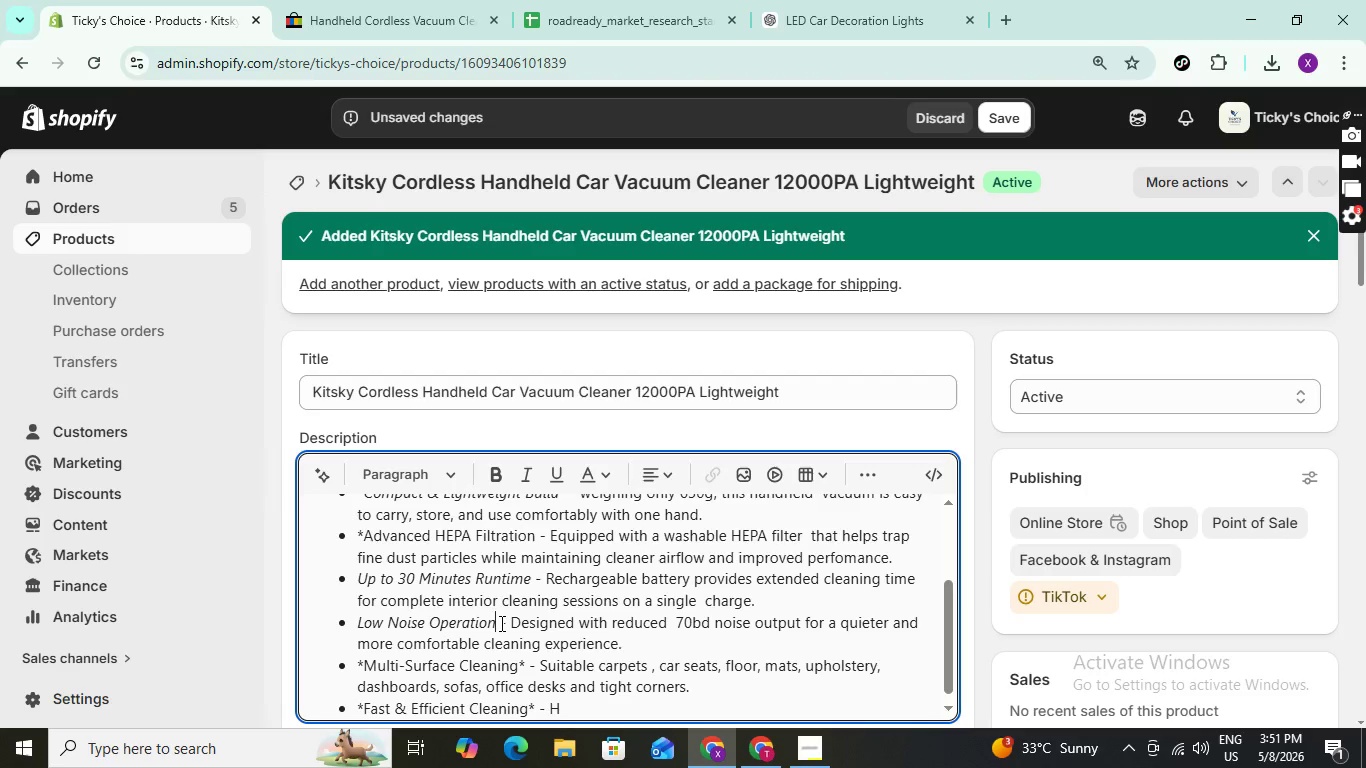 
wait(27.16)
 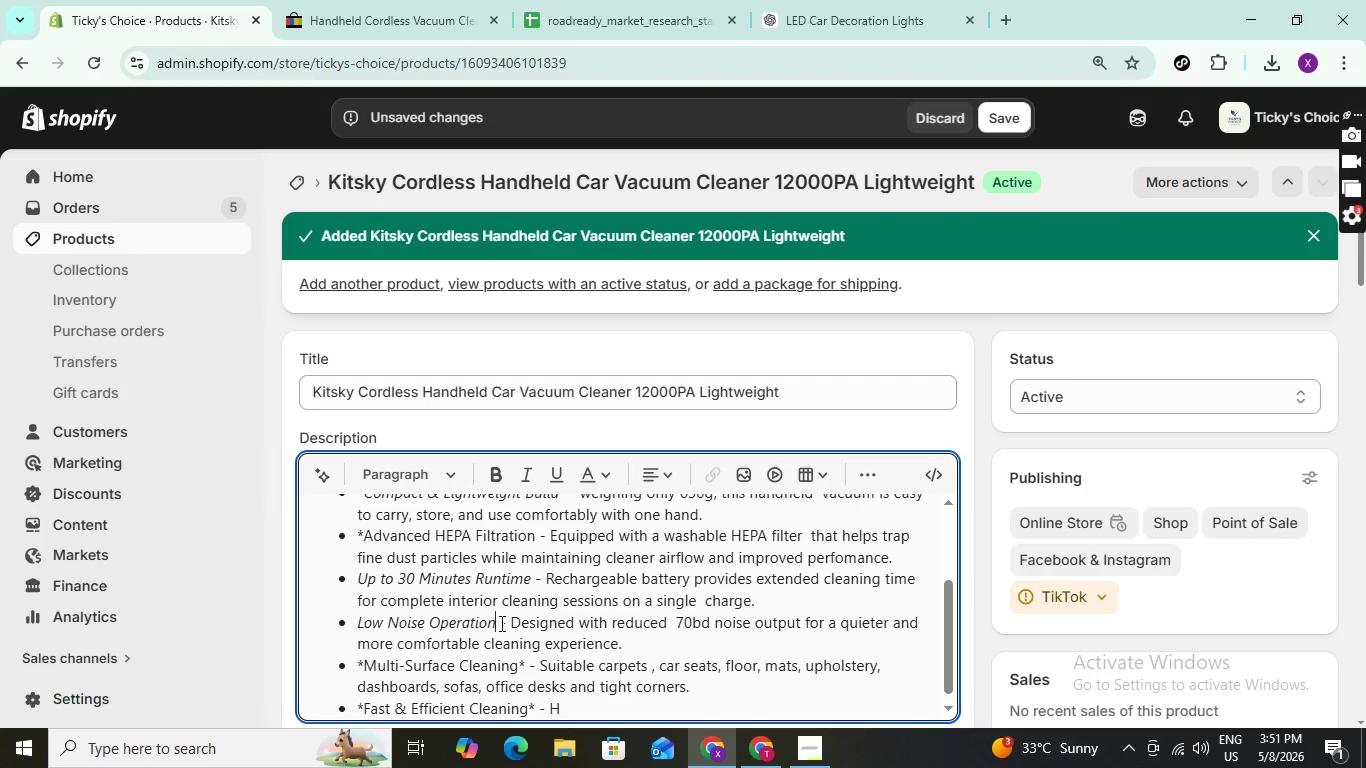 
key(Shift+ShiftLeft)
 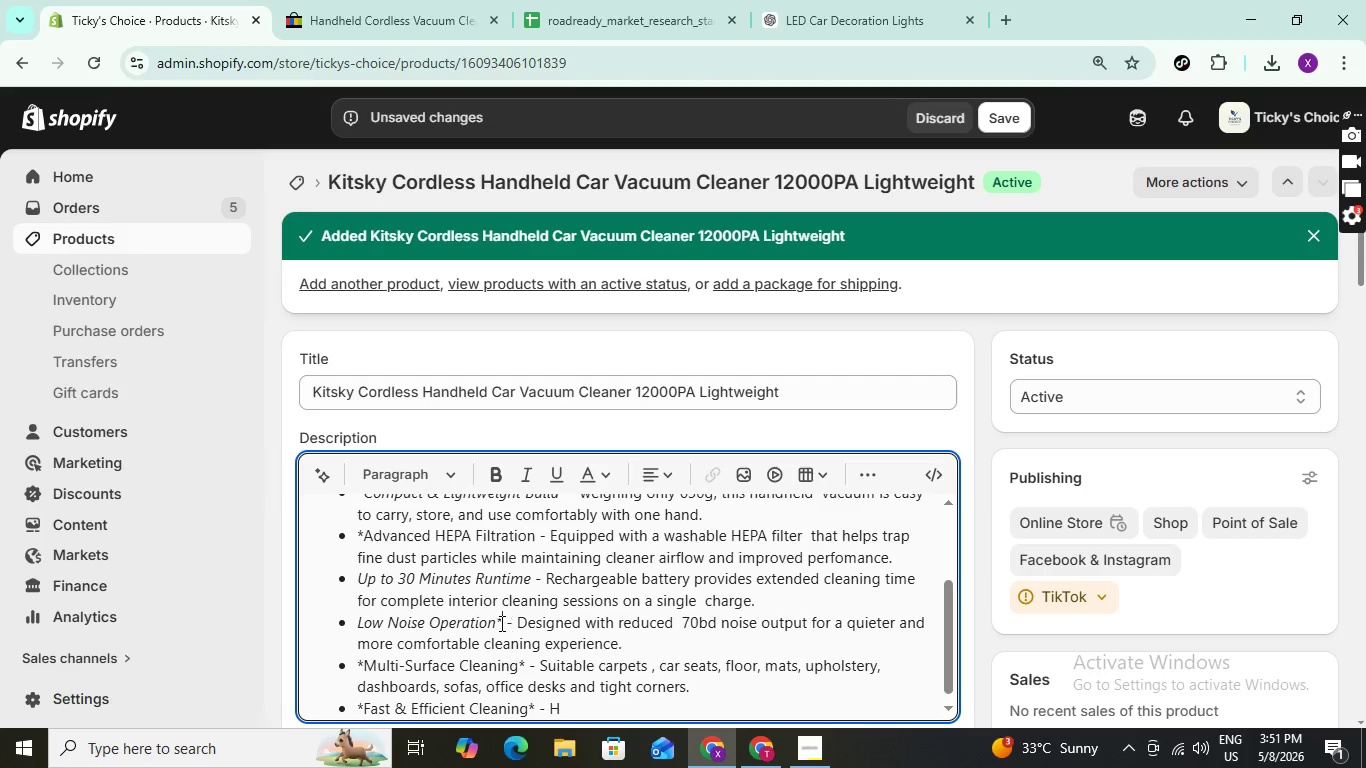 
key(Shift+8)
 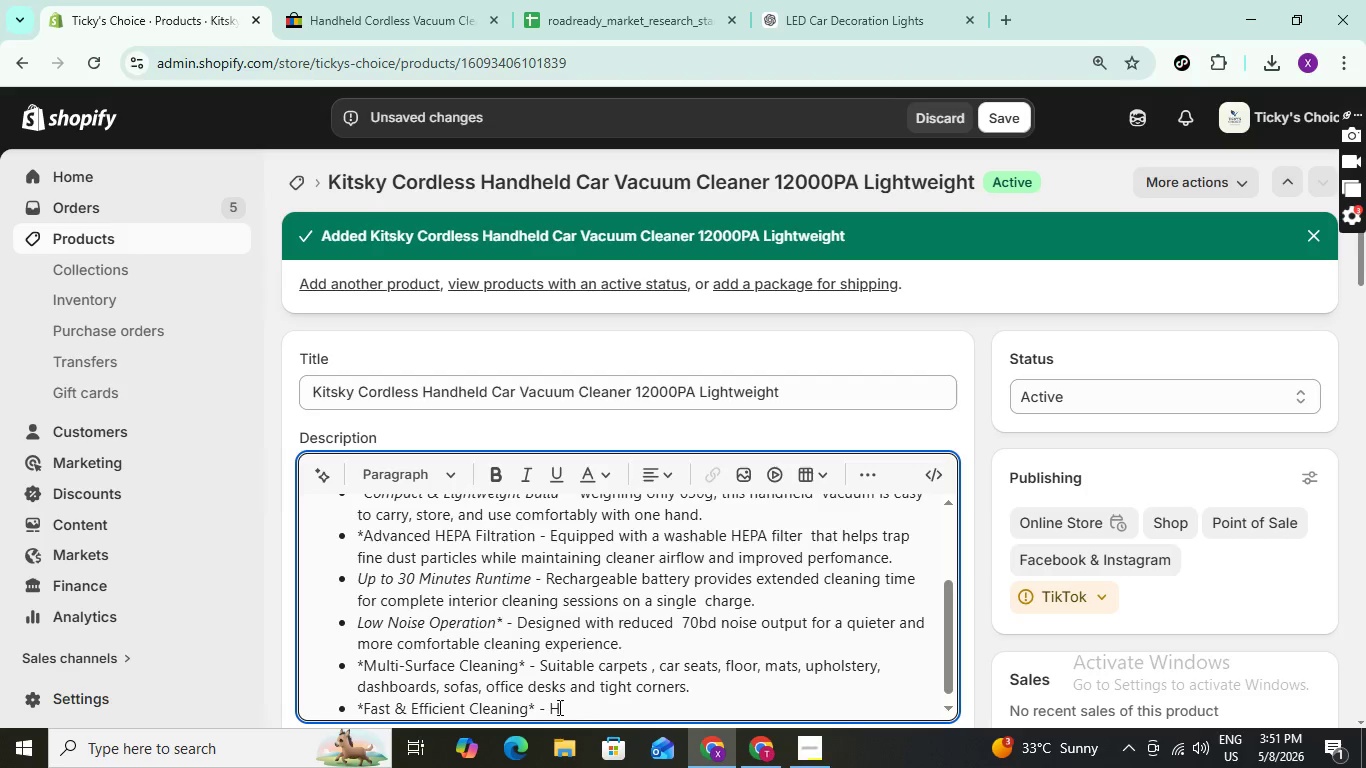 
left_click([558, 706])
 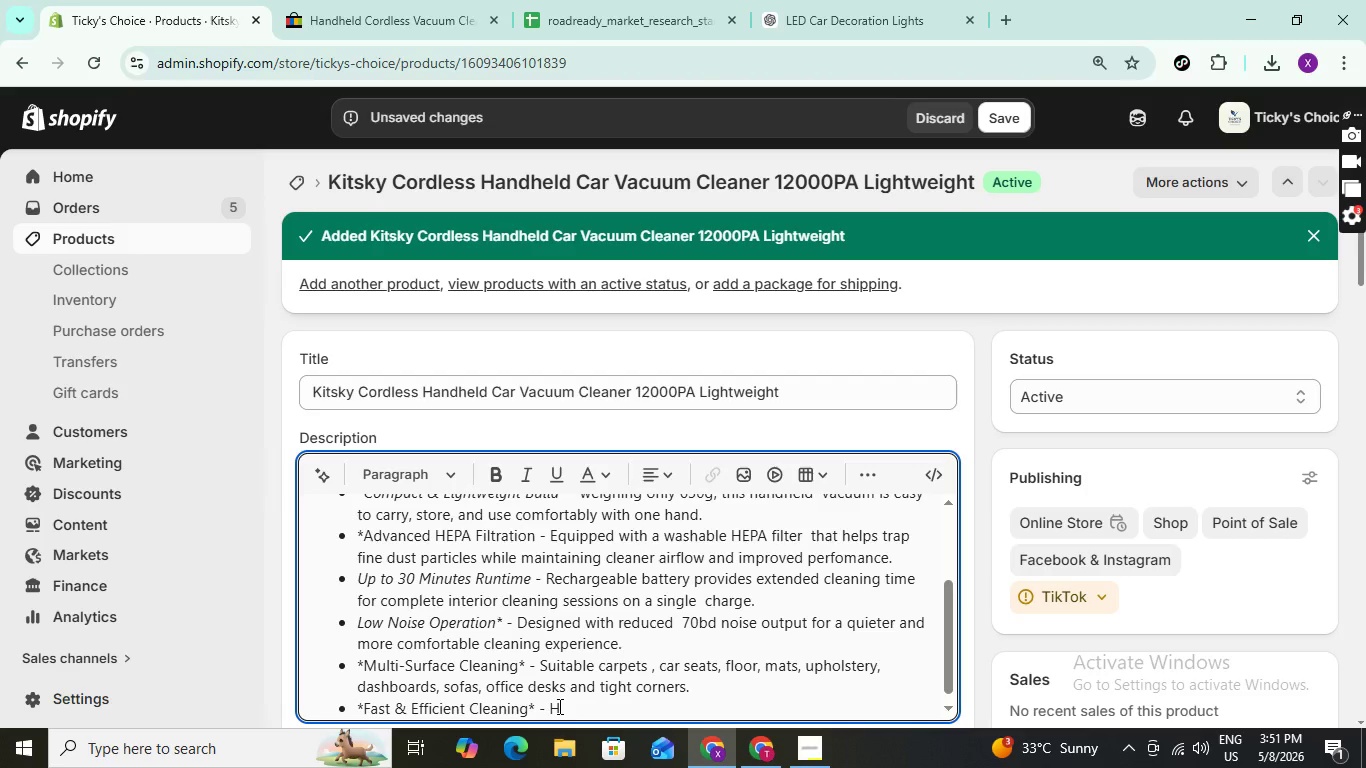 
wait(24.64)
 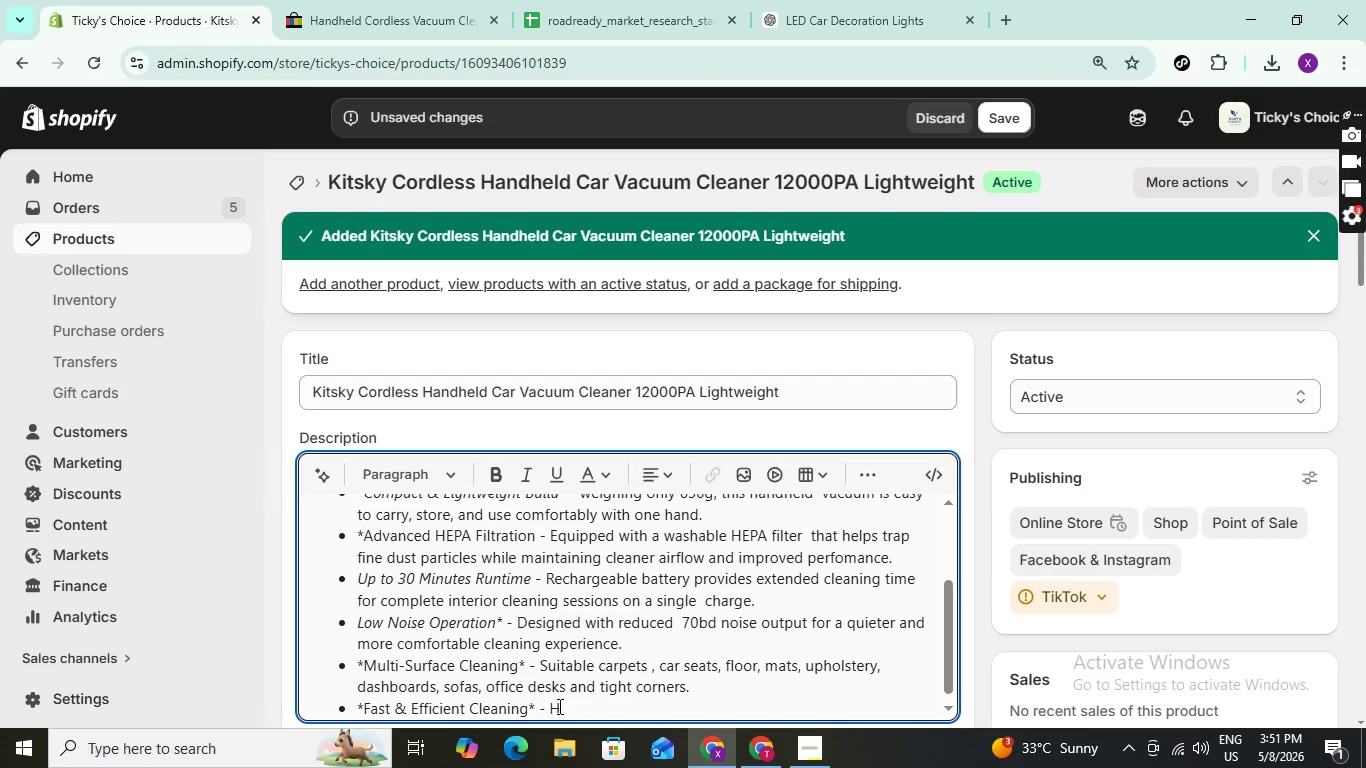 
type(igh-perfomance 60)
 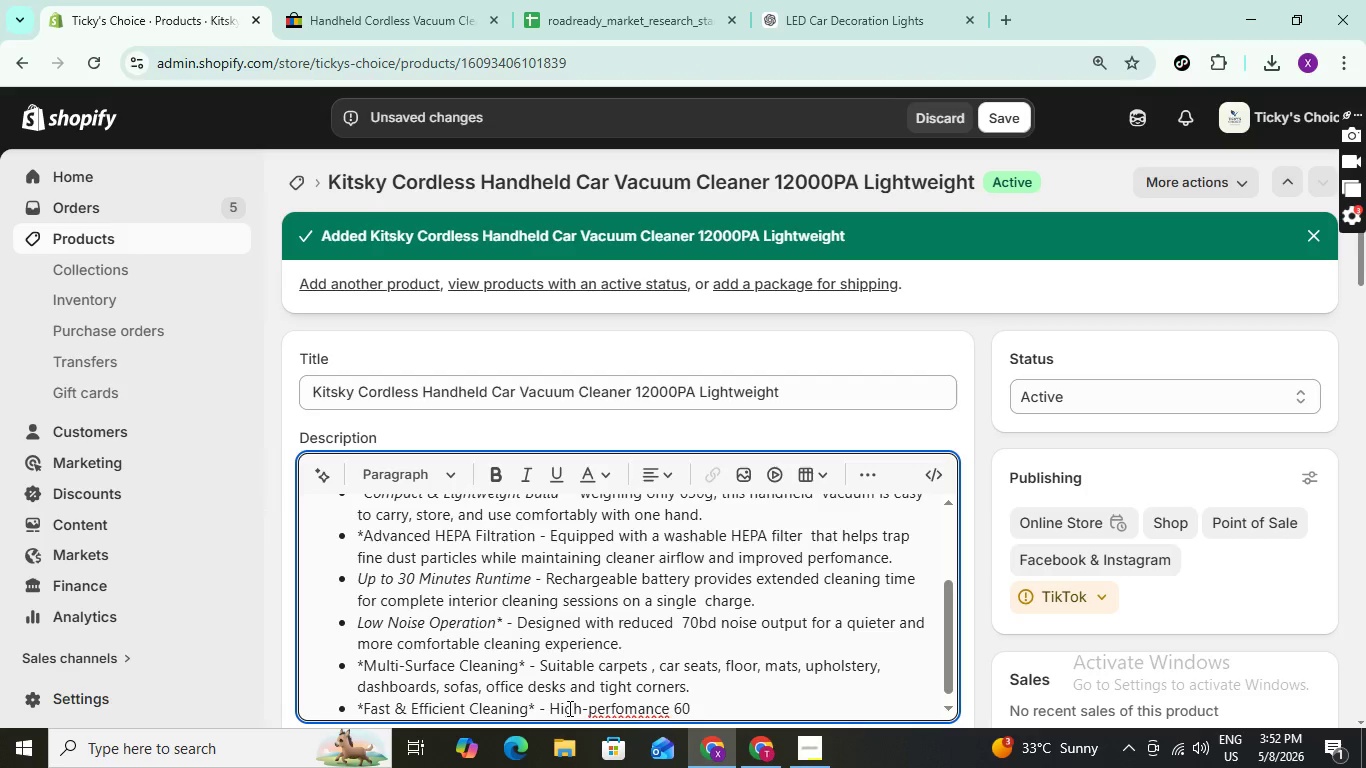 
type(w motor dele)
key(Backspace)
type(ivers reliable v)
key(Backspace)
type(cleaning power )
 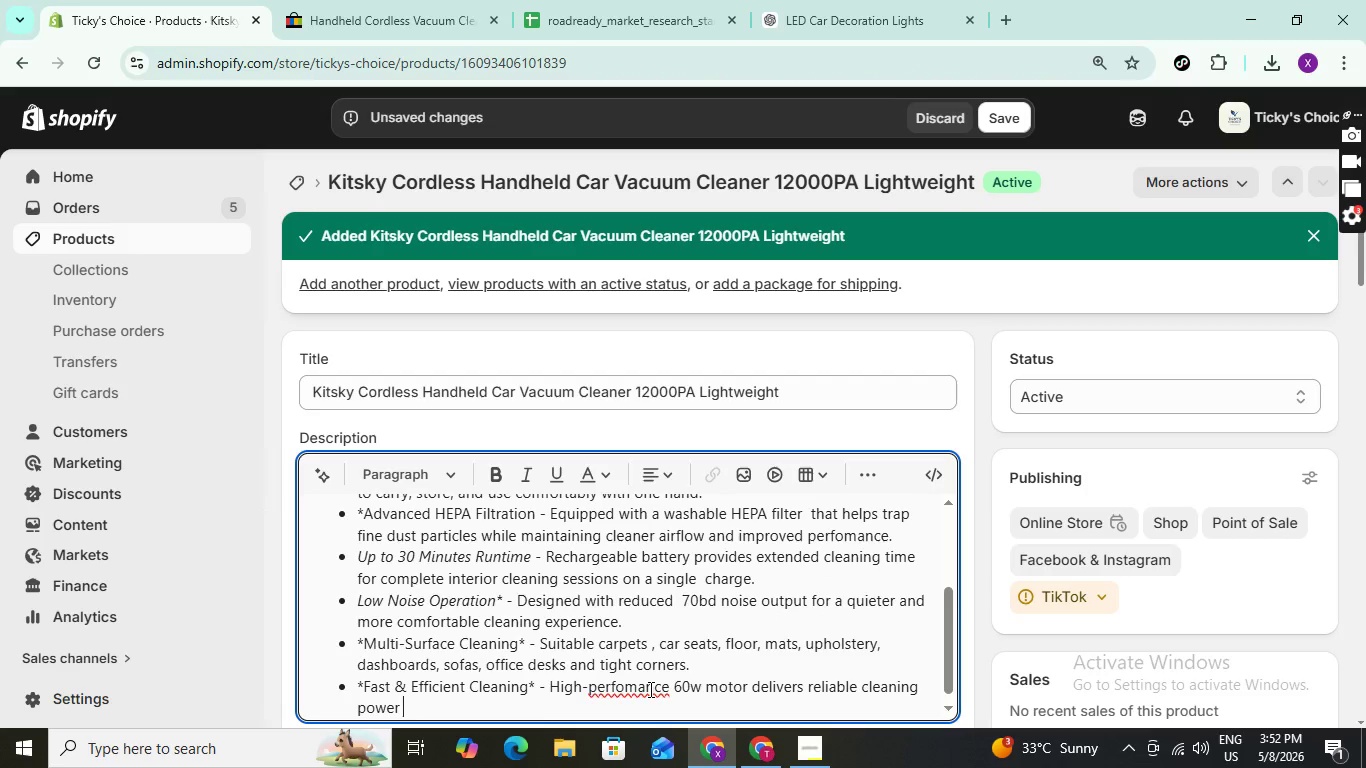 
wait(6.06)
 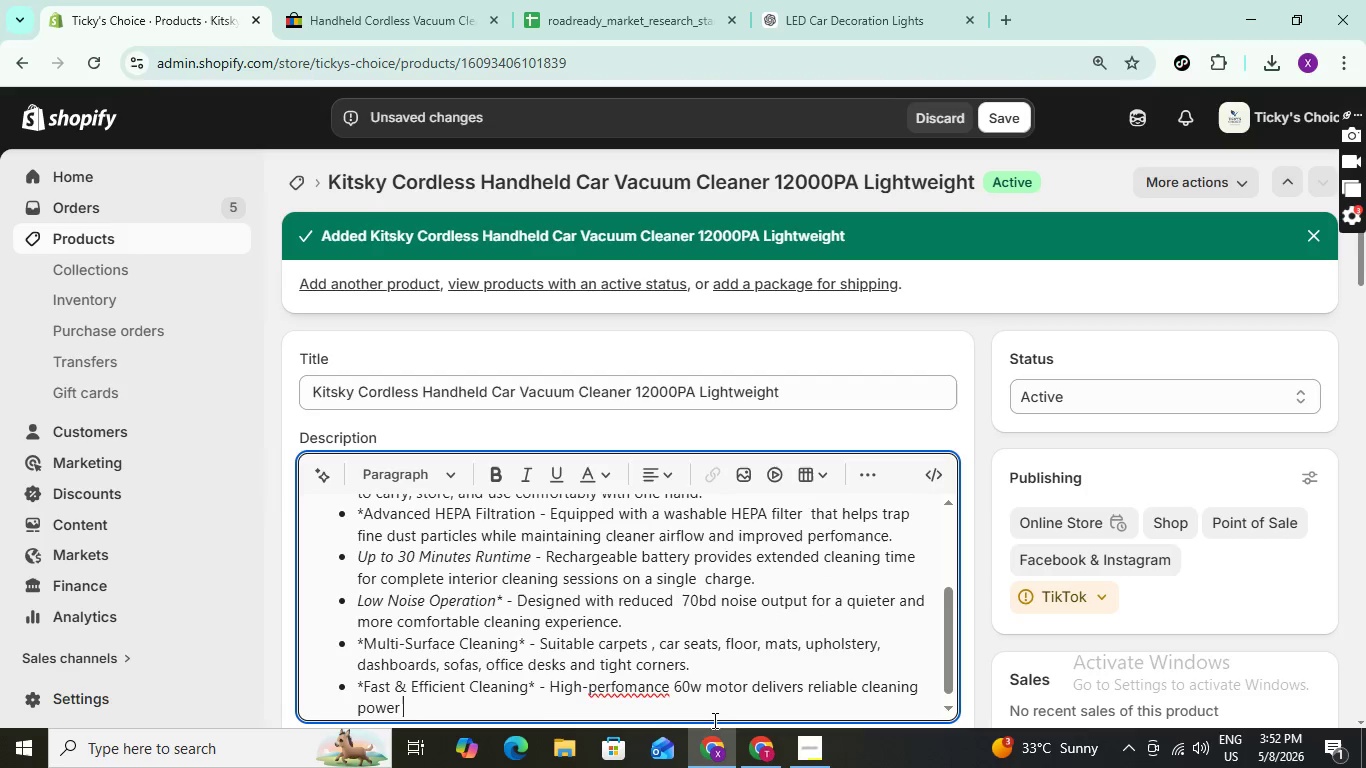 
left_click([645, 691])
 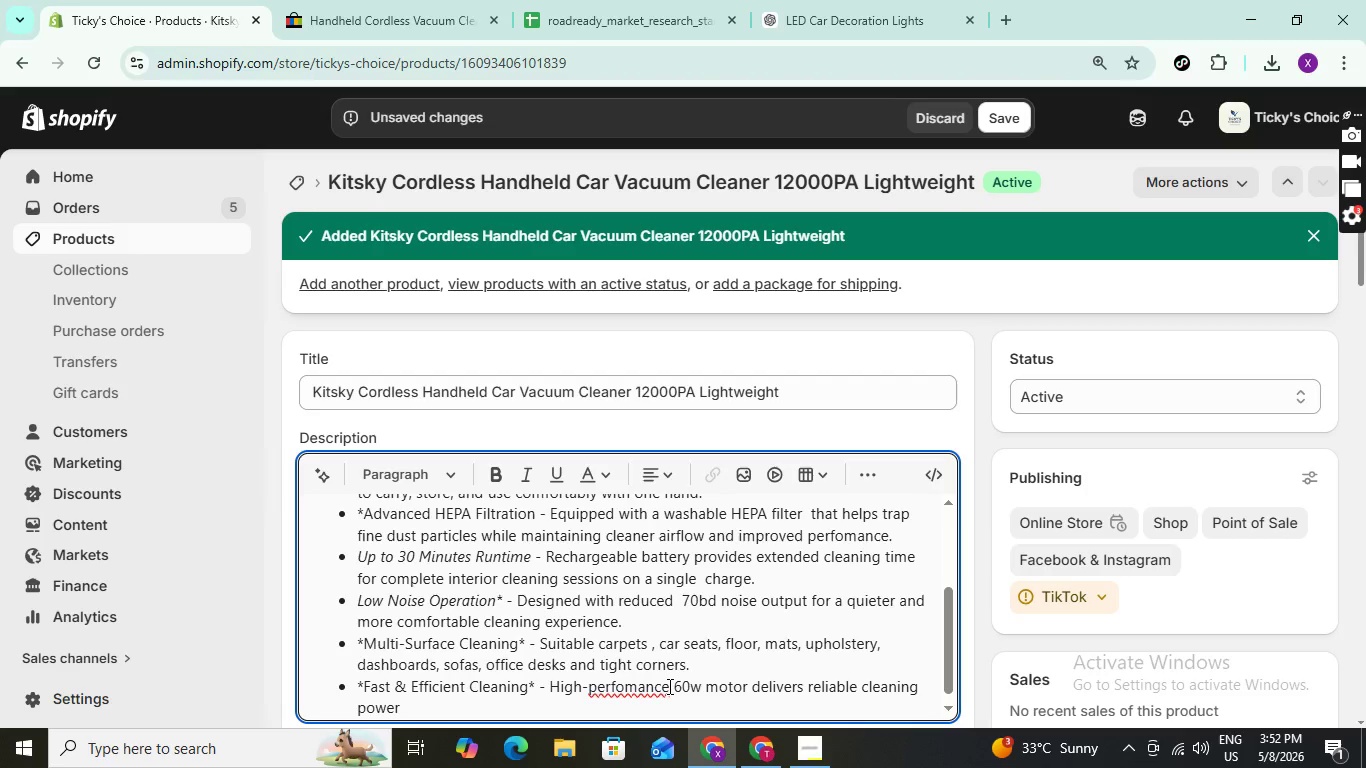 
left_click([668, 686])
 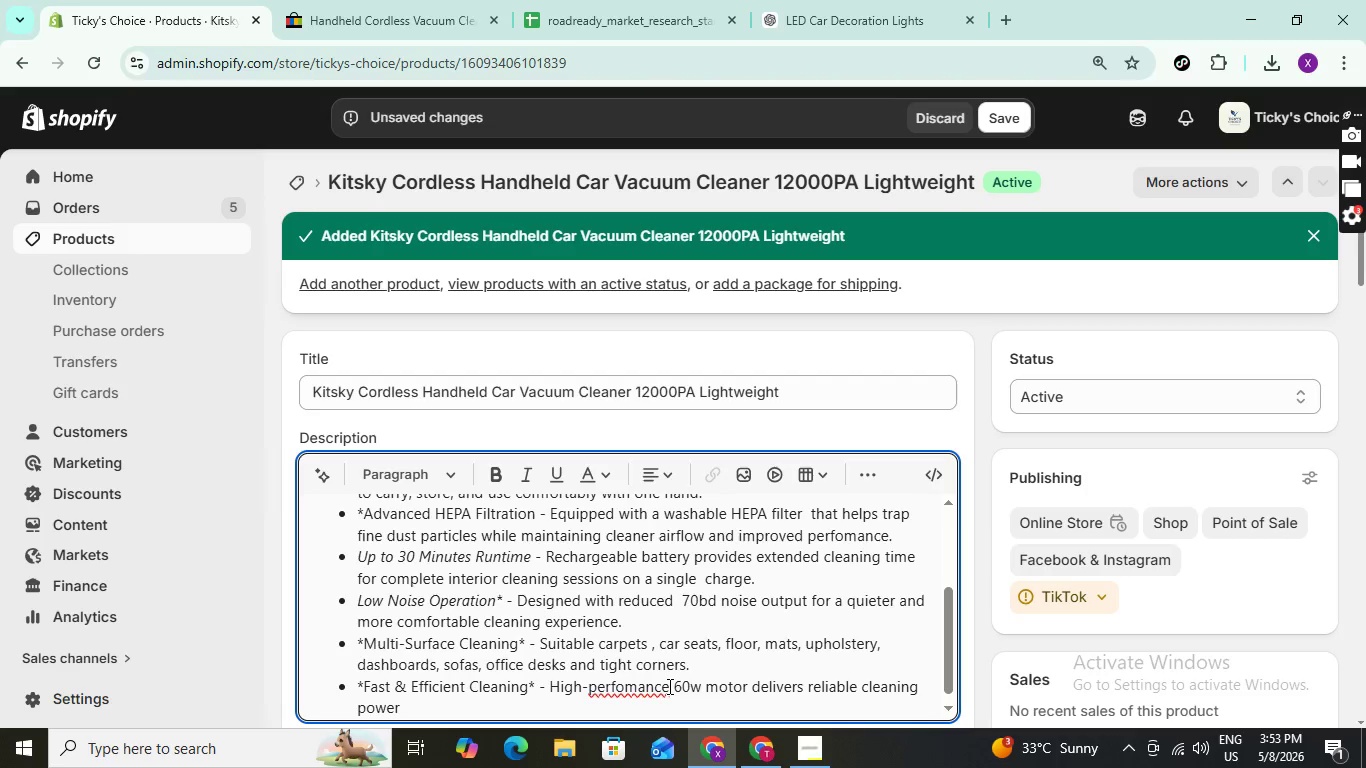 
wait(27.84)
 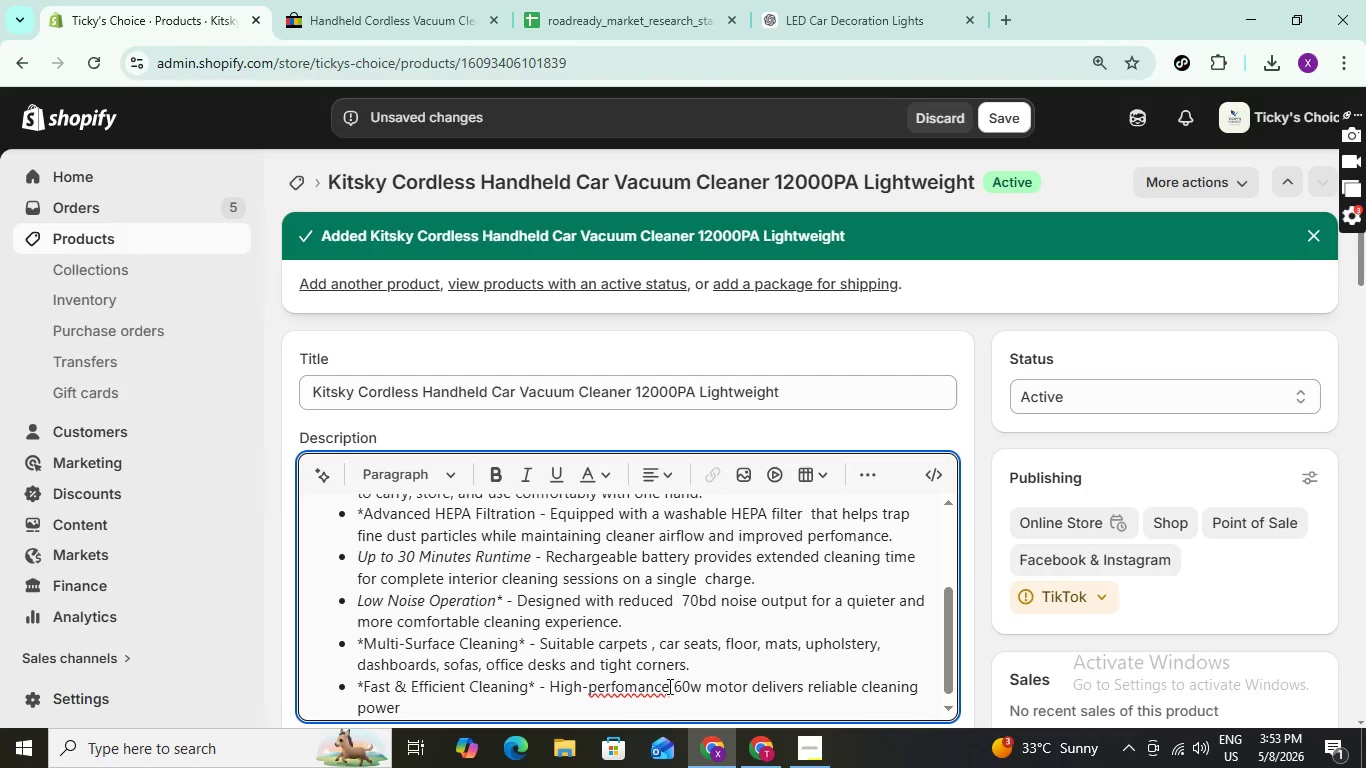 
key(Backspace)
 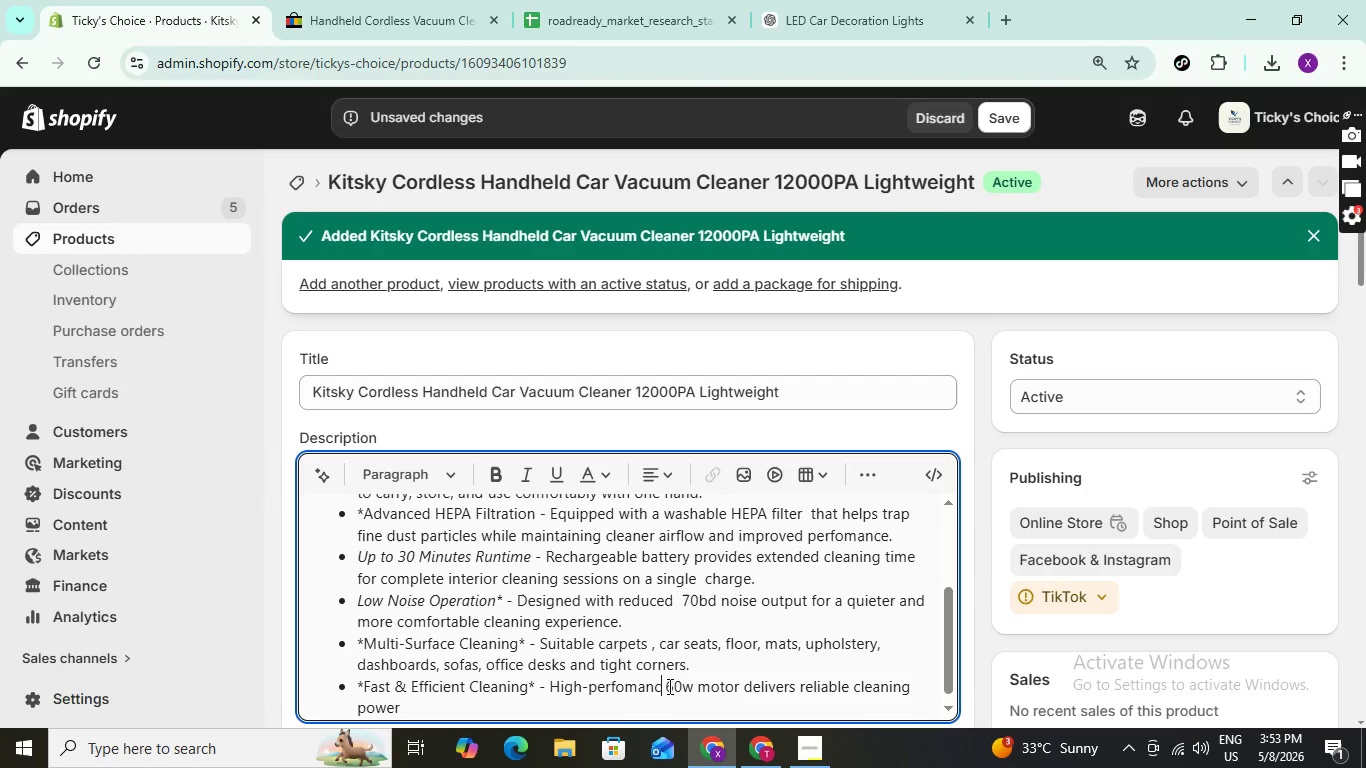 
key(E)
 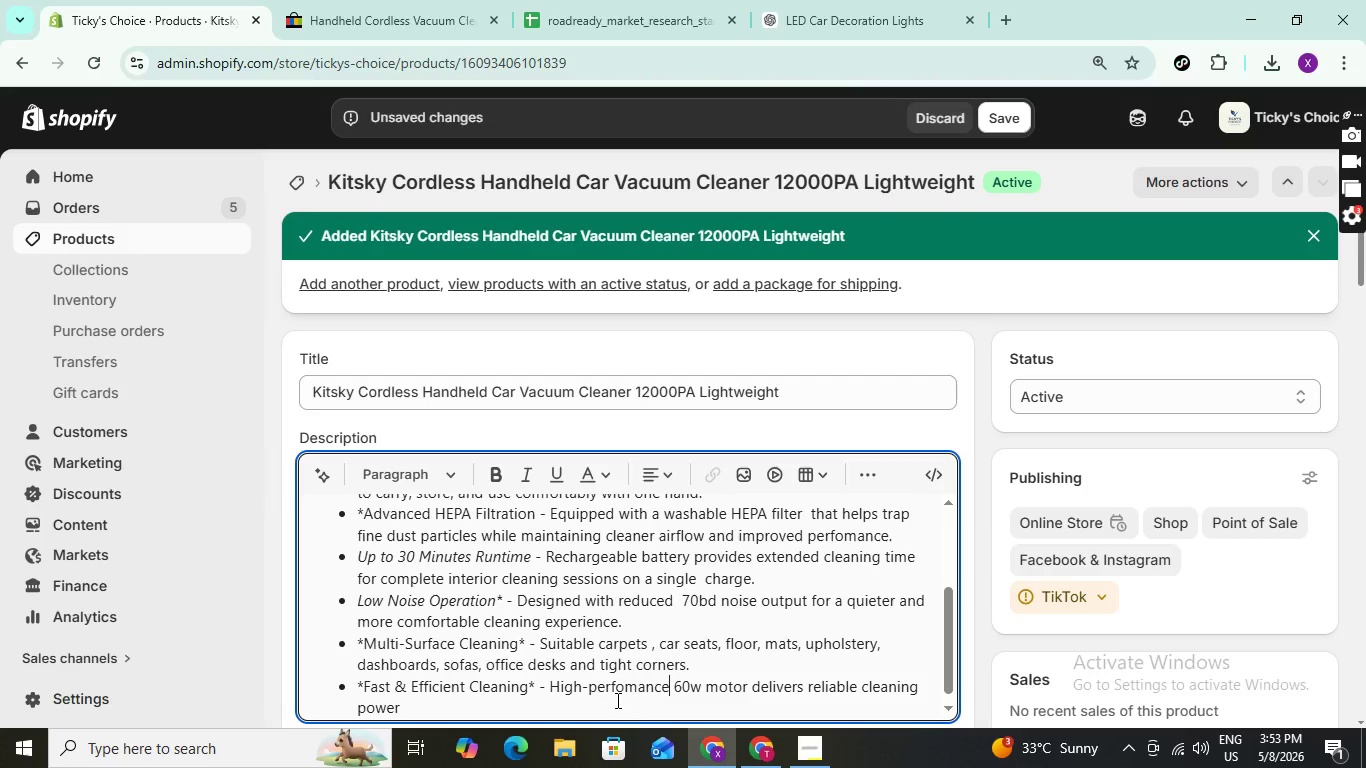 
left_click([616, 700])
 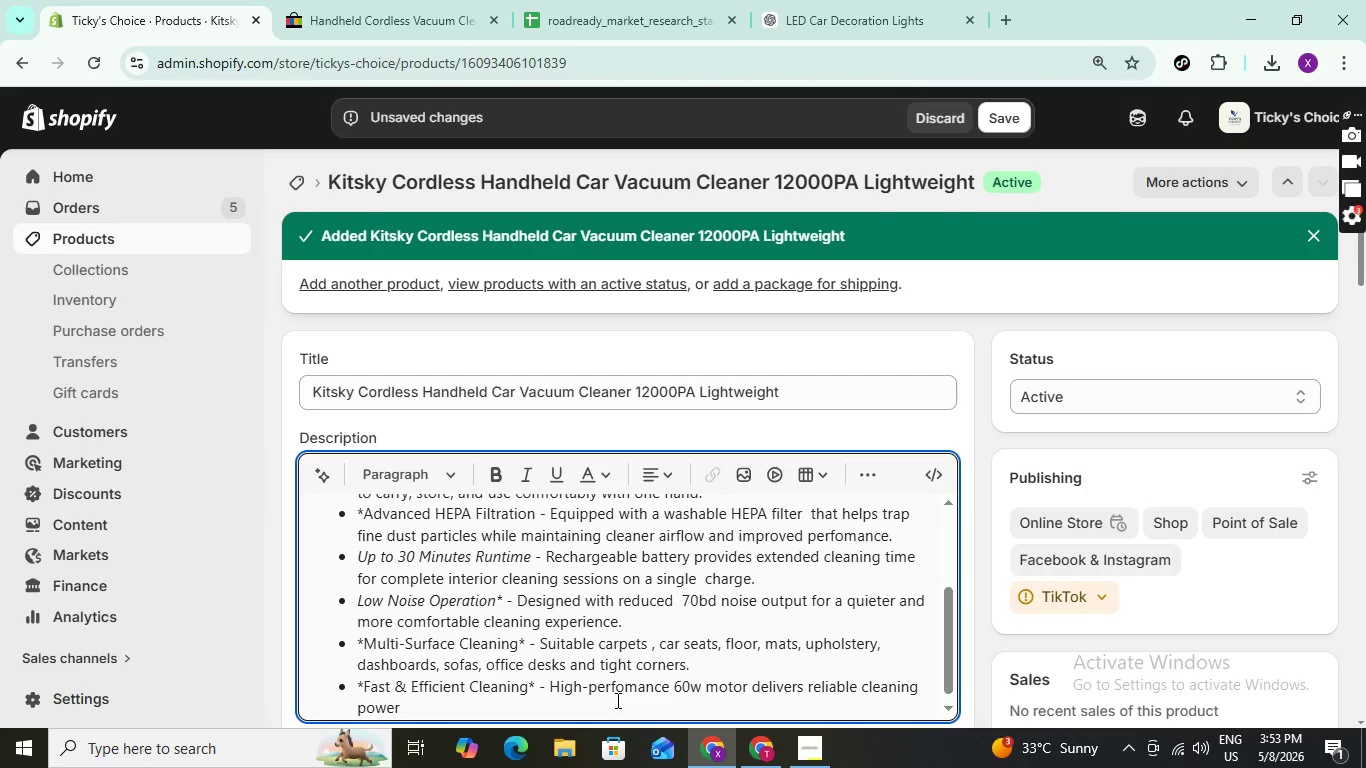 
wait(11.97)
 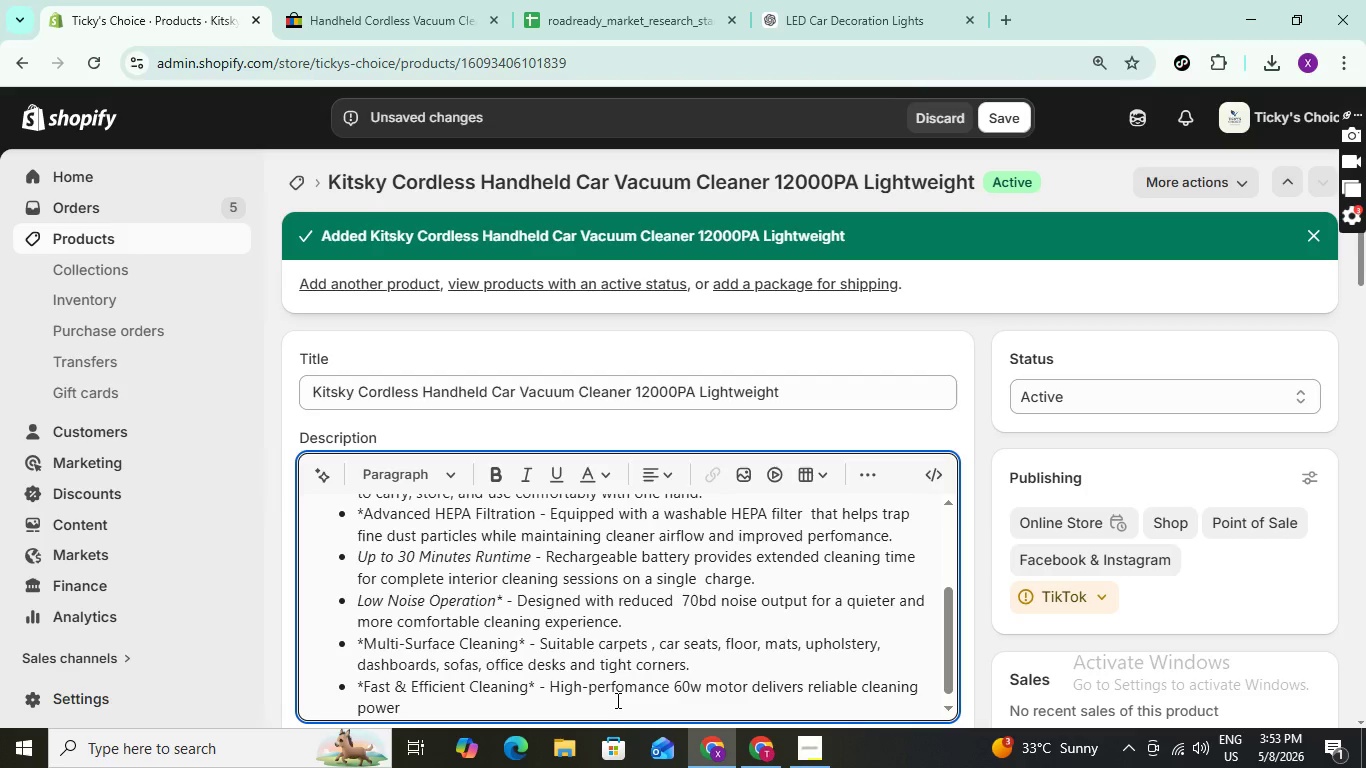 
type(while remon)
key(Backspace)
key(Backspace)
type(ining energy efficient.)
 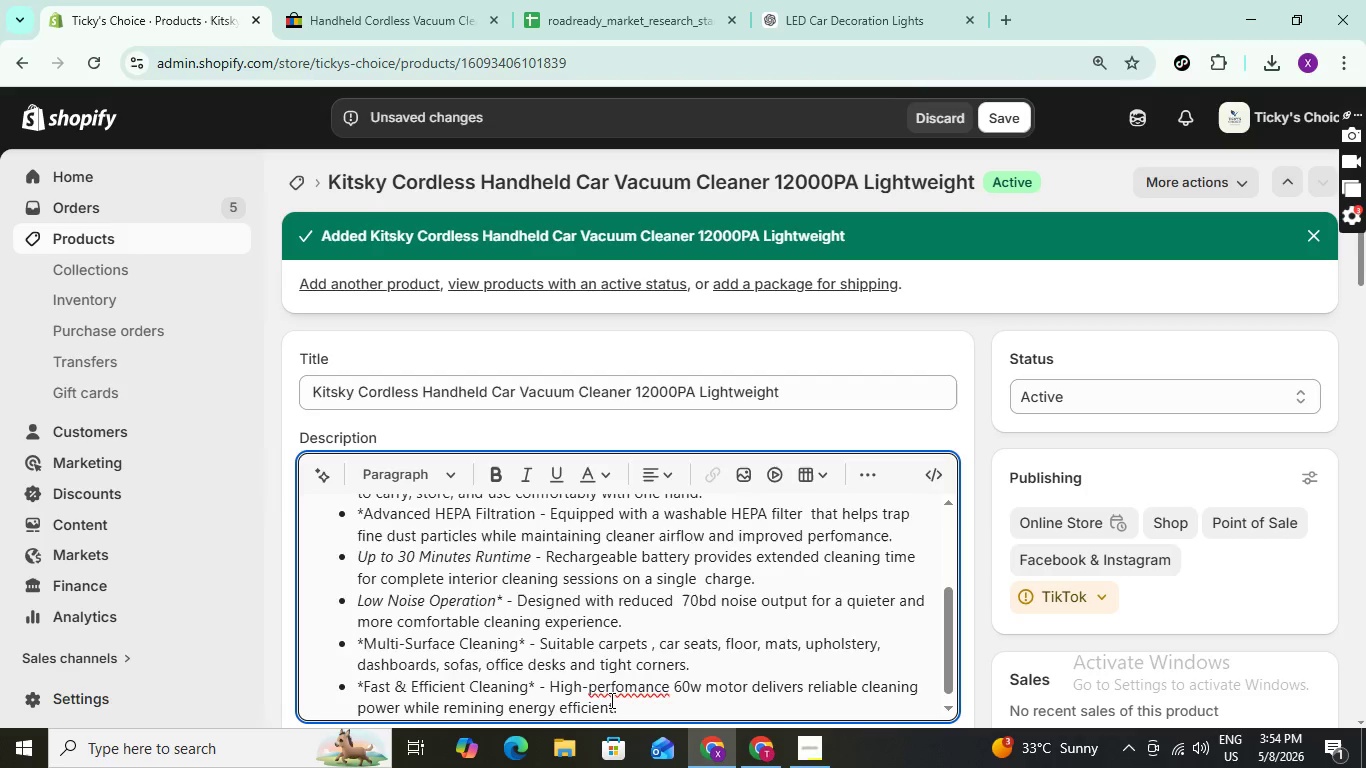 
key(Enter)
 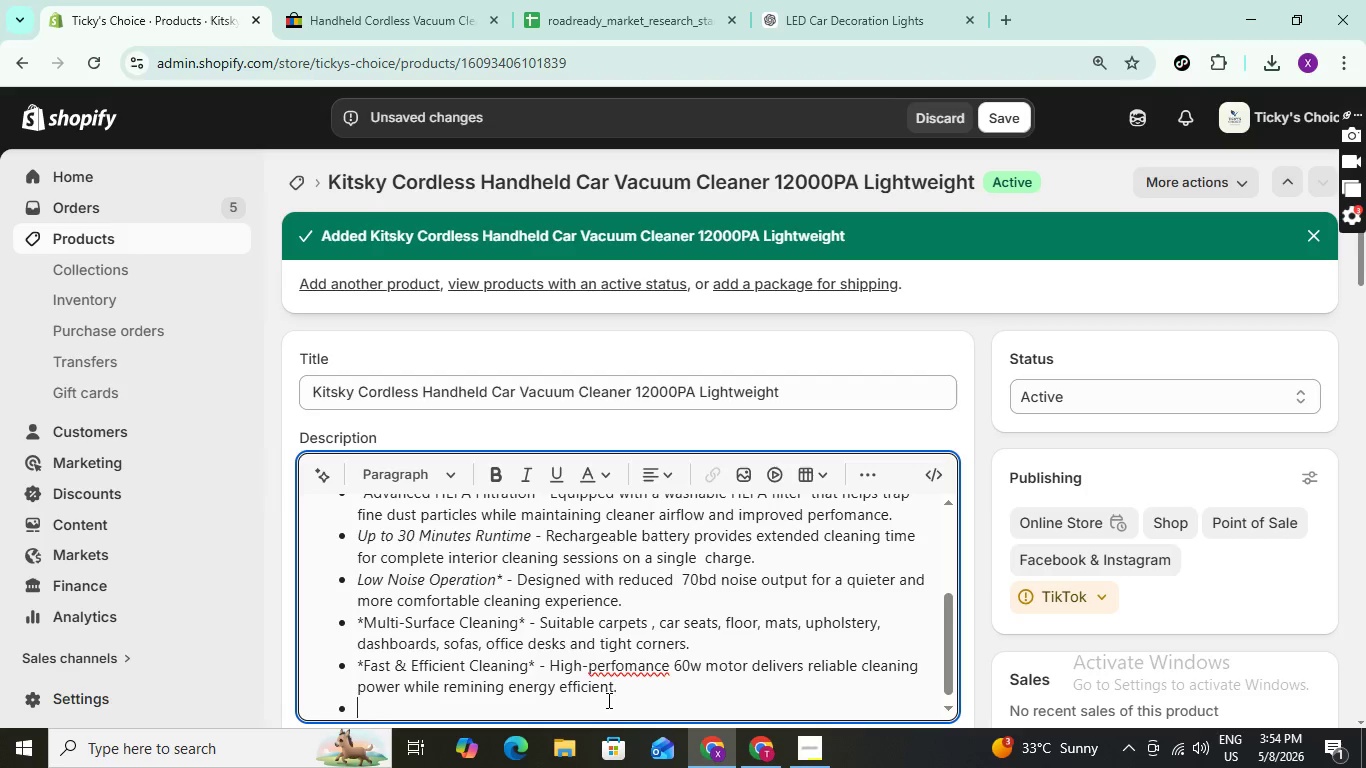 
wait(21.12)
 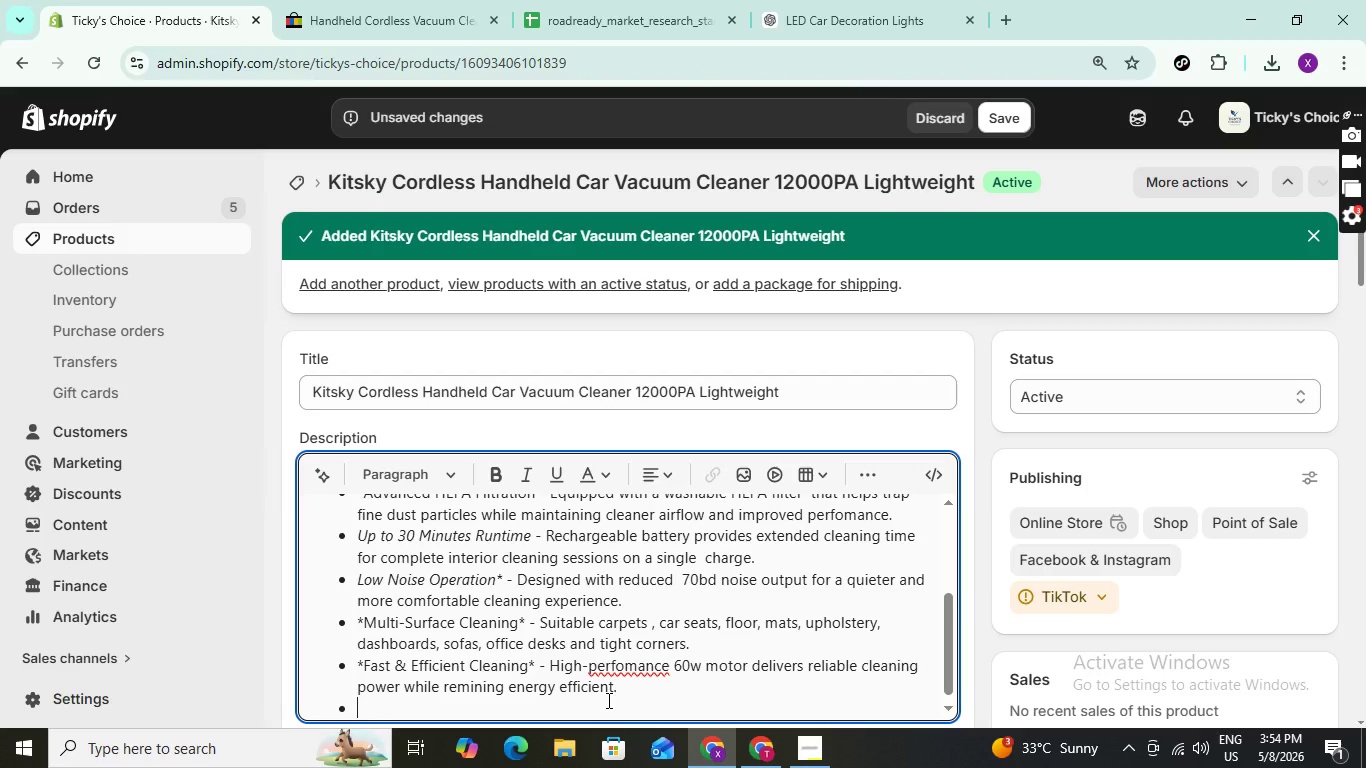 
type(*W)
key(Backspace)
type(Easy to Mantain *)
 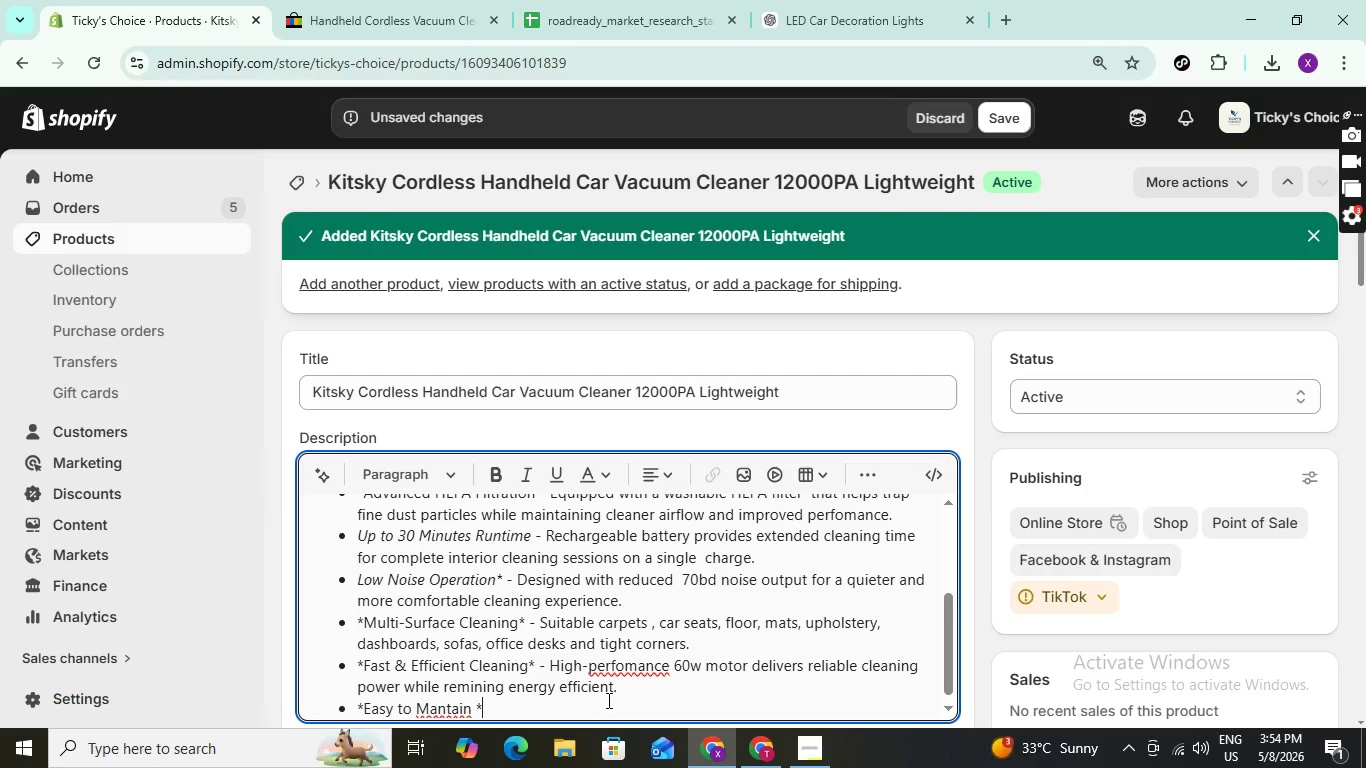 
key(Space)
 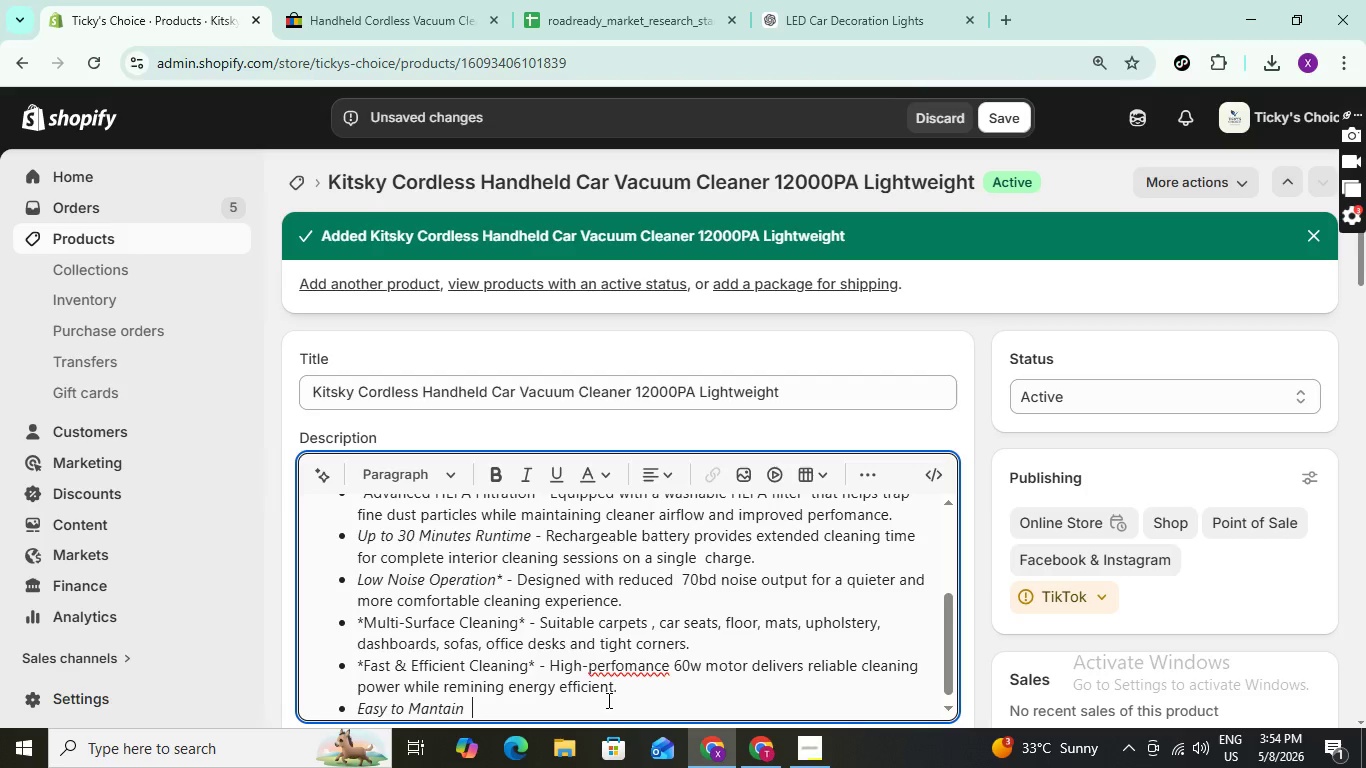 
key(Minus)
 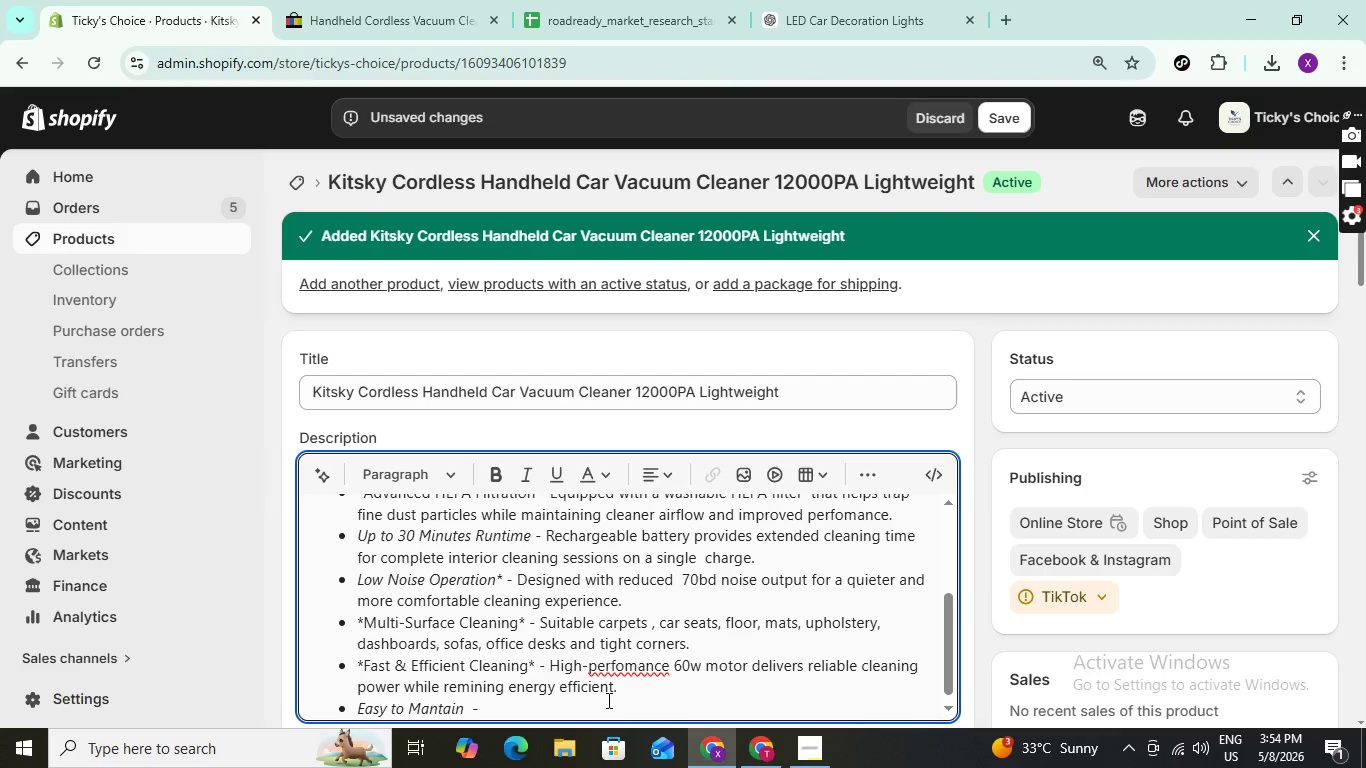 
key(Space)
 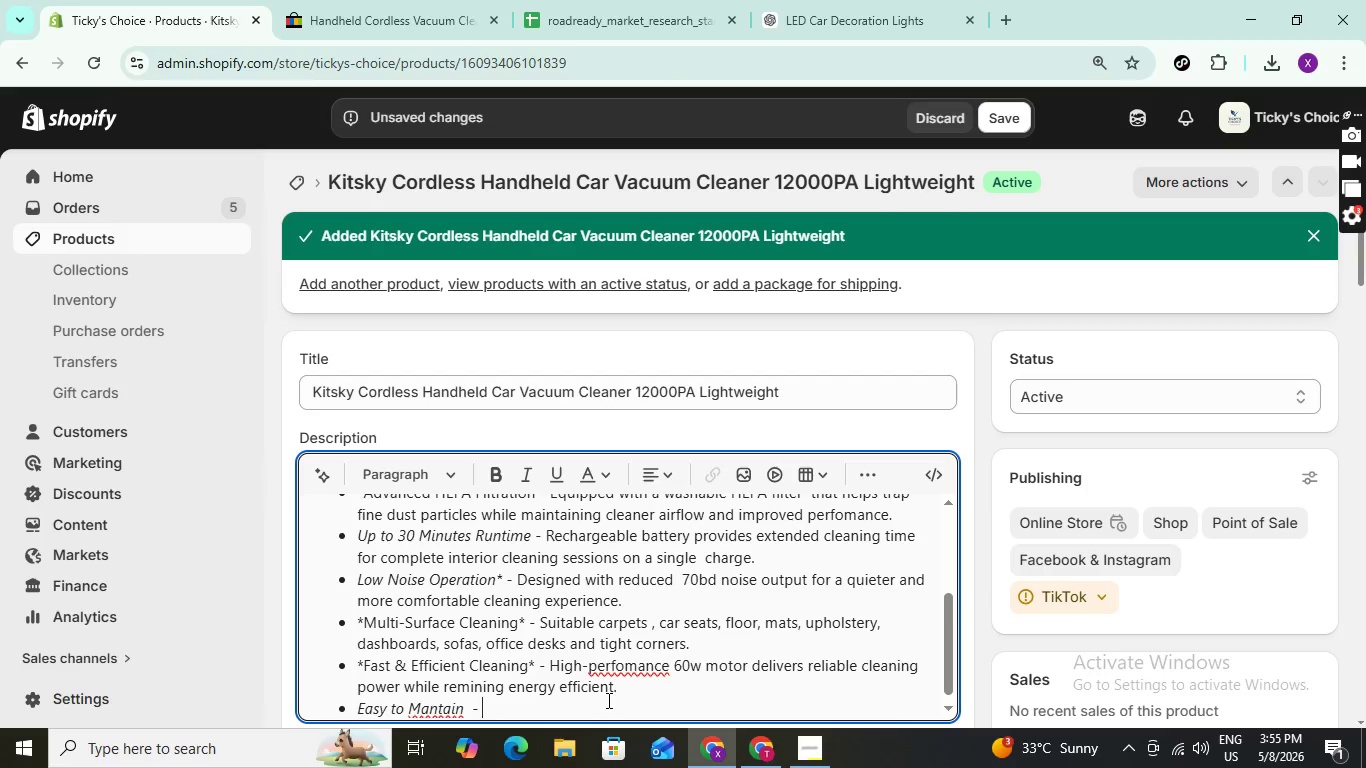 
key(ArrowLeft)
 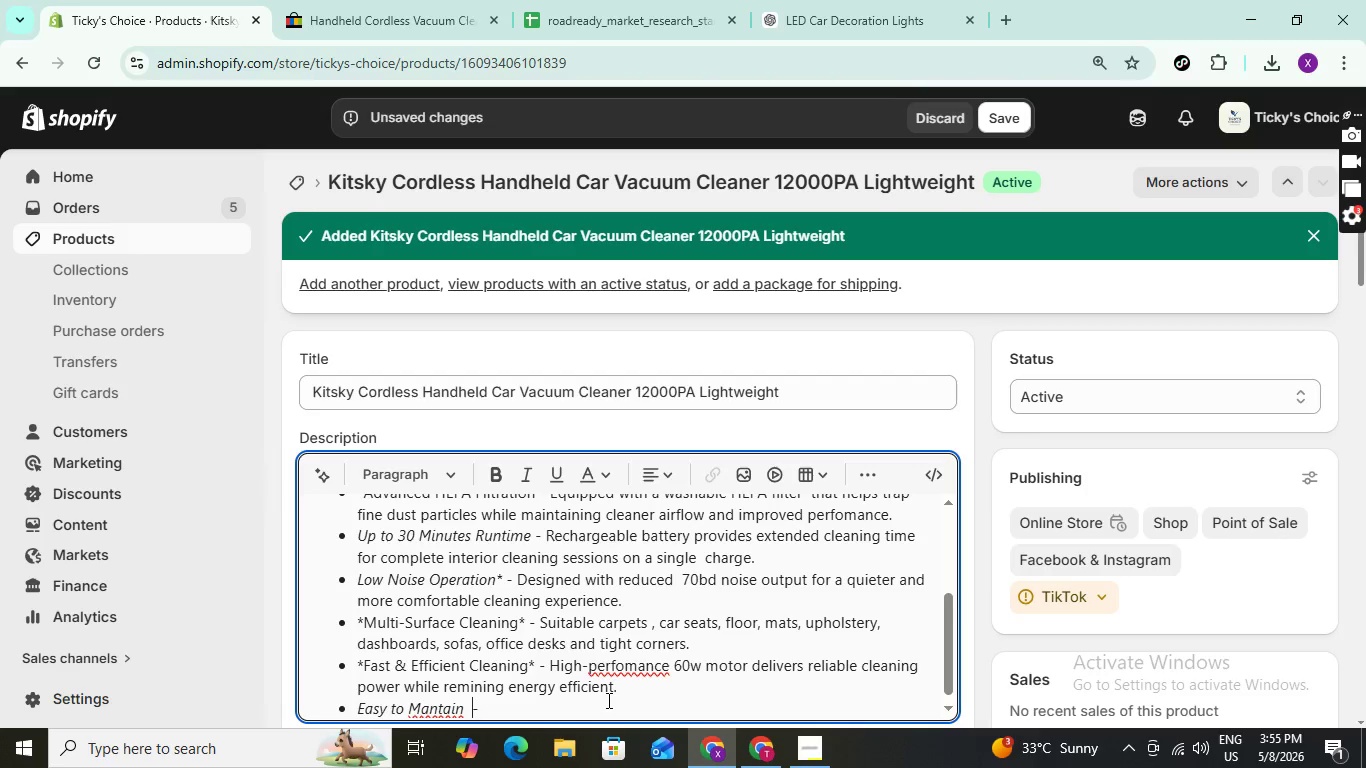 
key(ArrowLeft)
 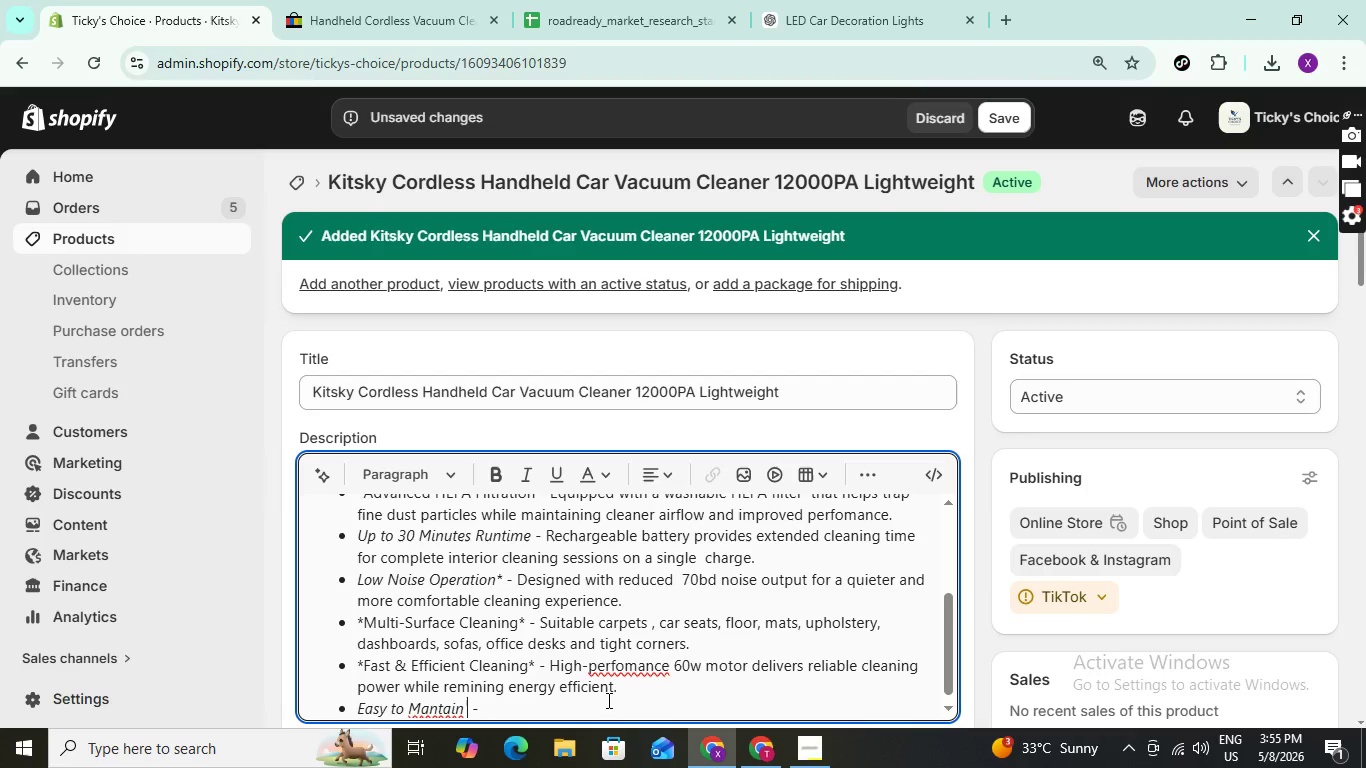 
key(ArrowLeft)
 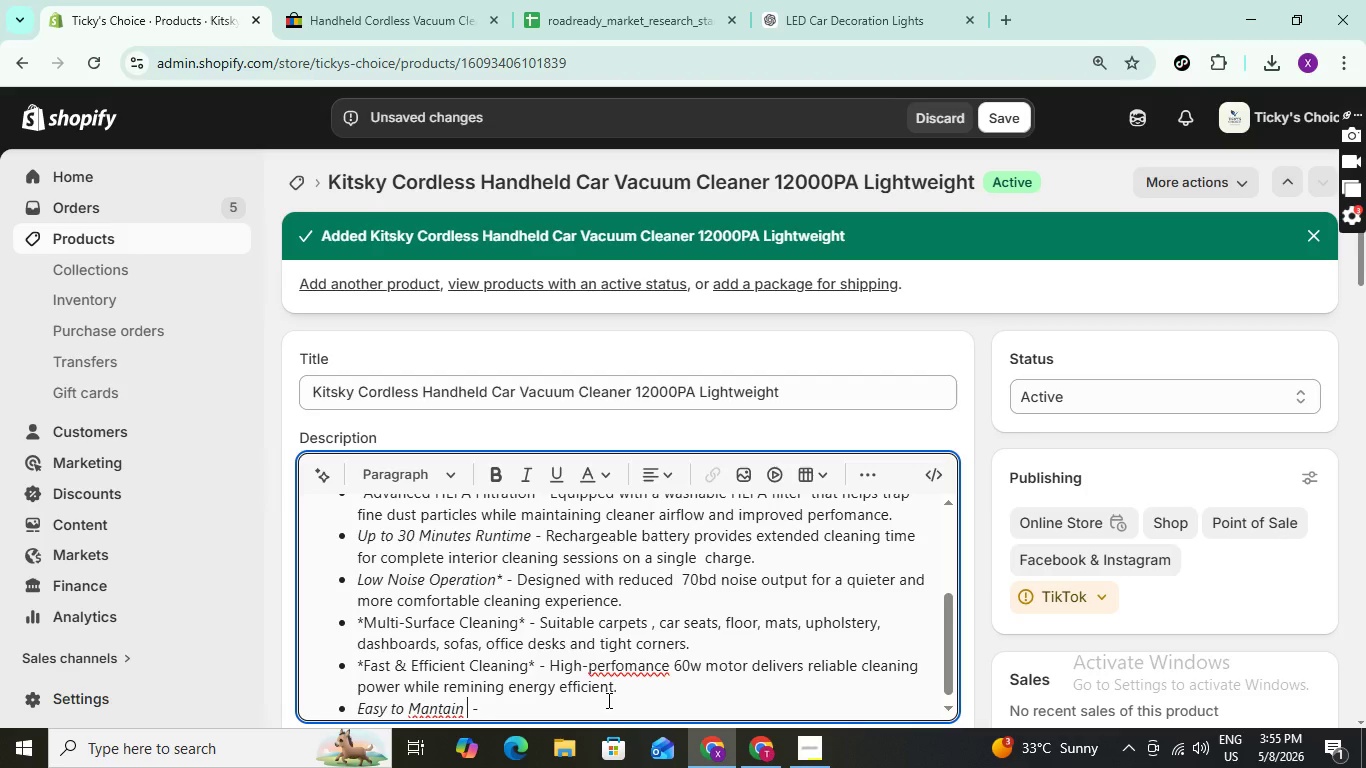 
key(Backspace)
 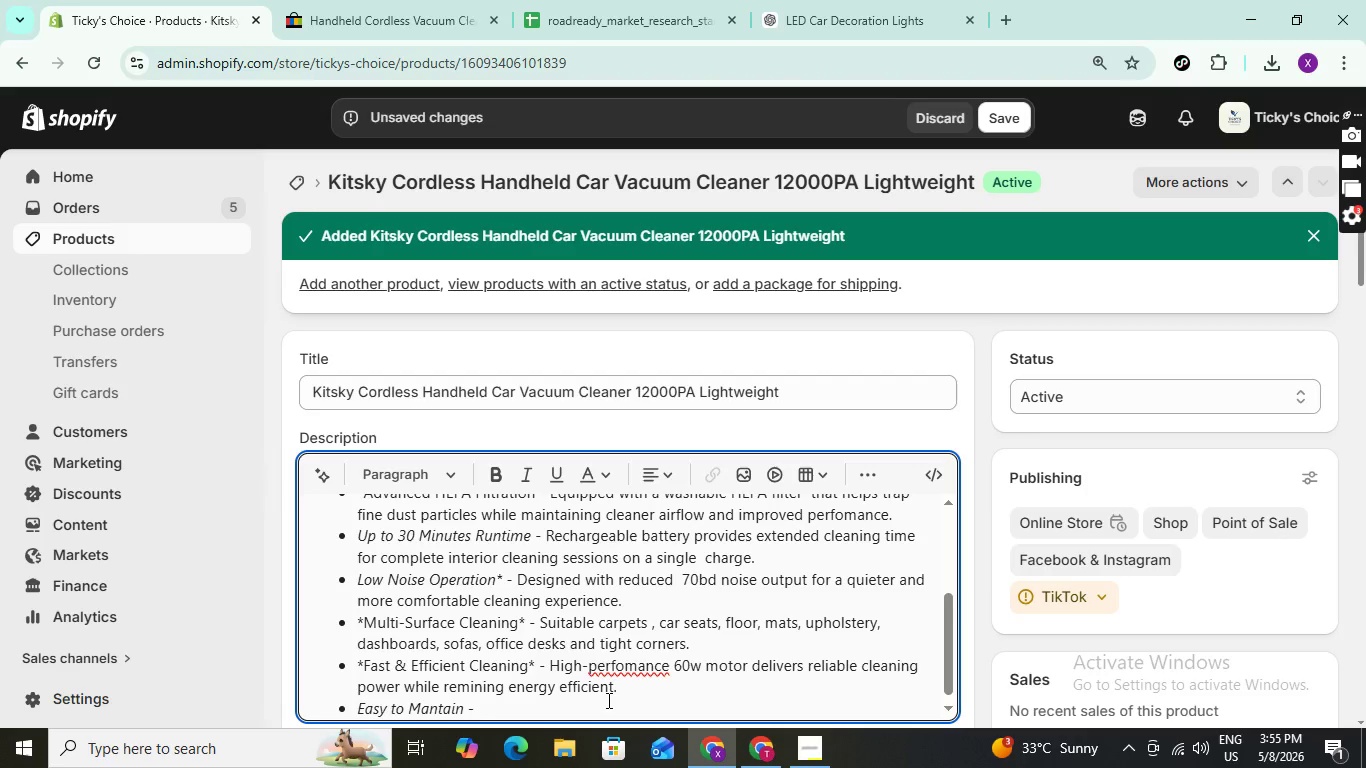 
key(ArrowRight)
 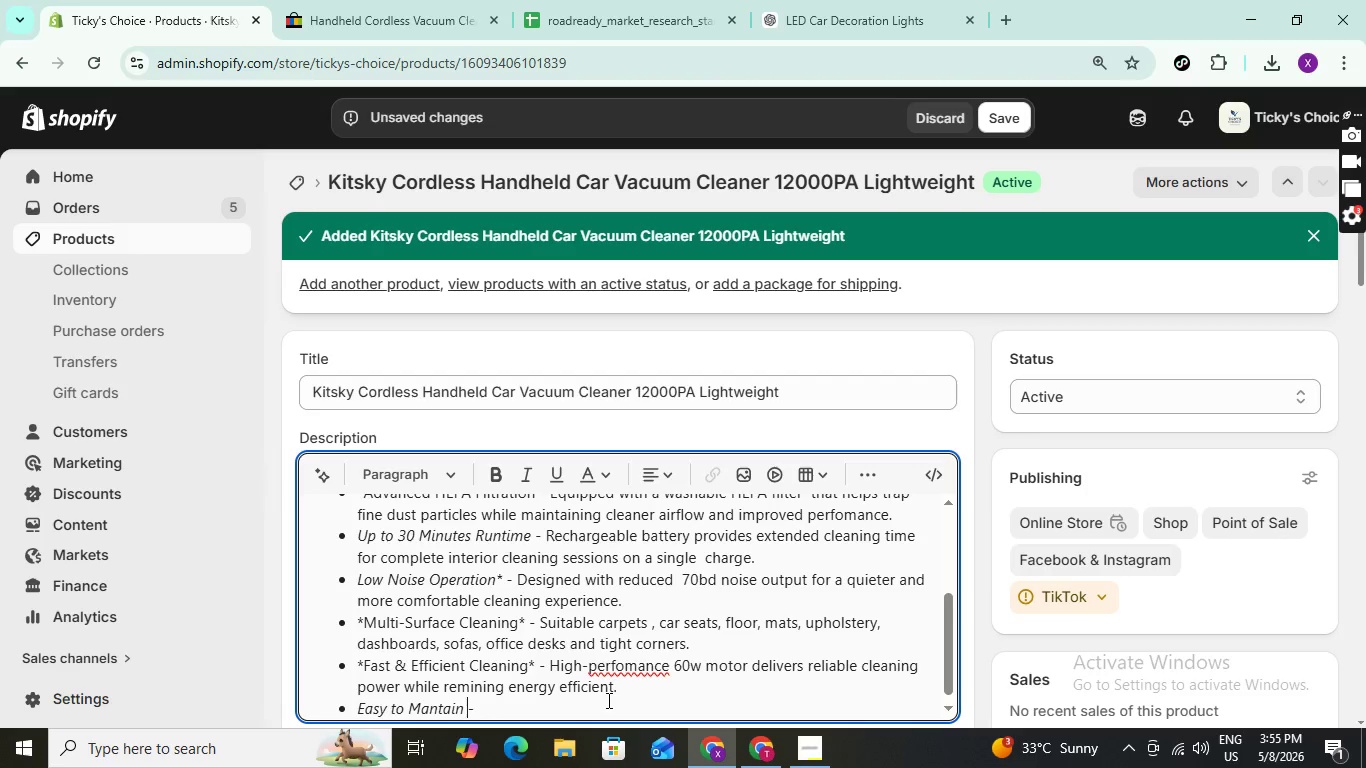 
key(ArrowRight)
 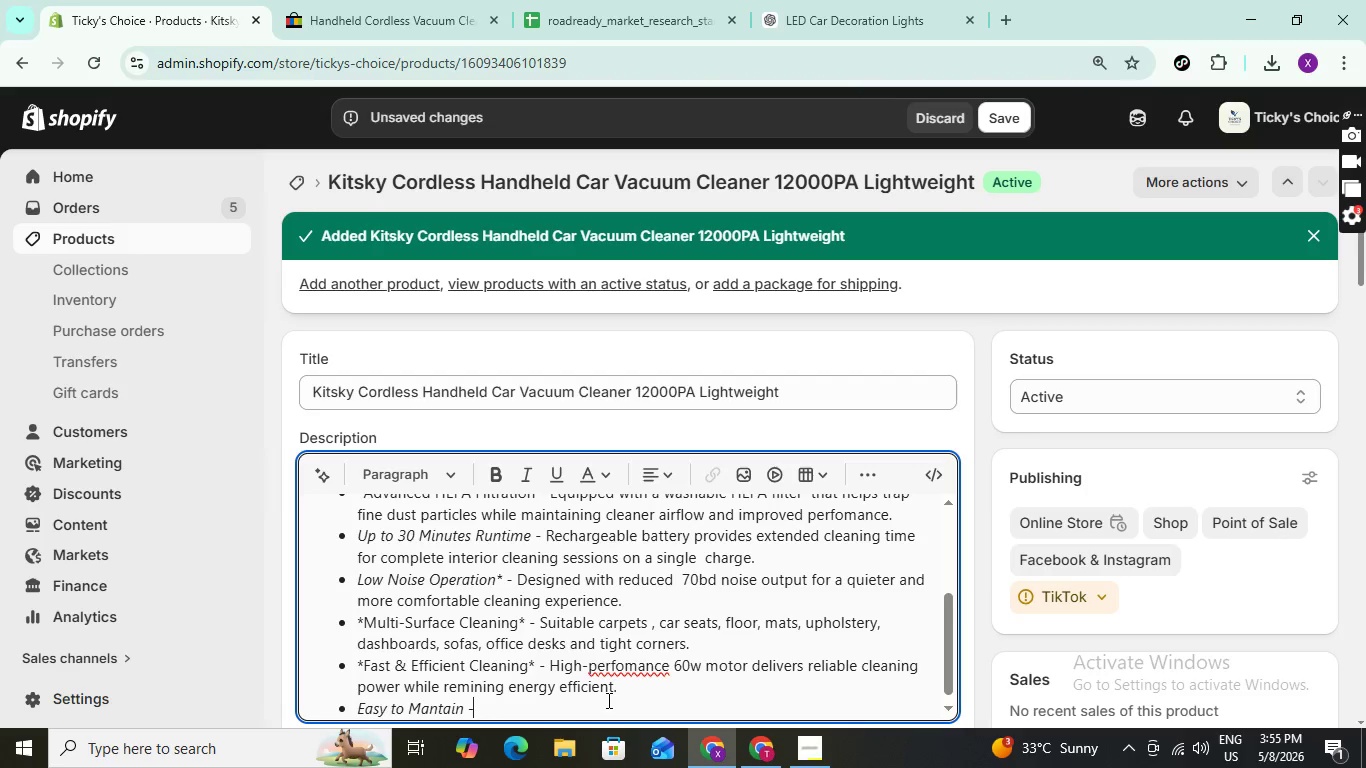 
key(ArrowRight)
 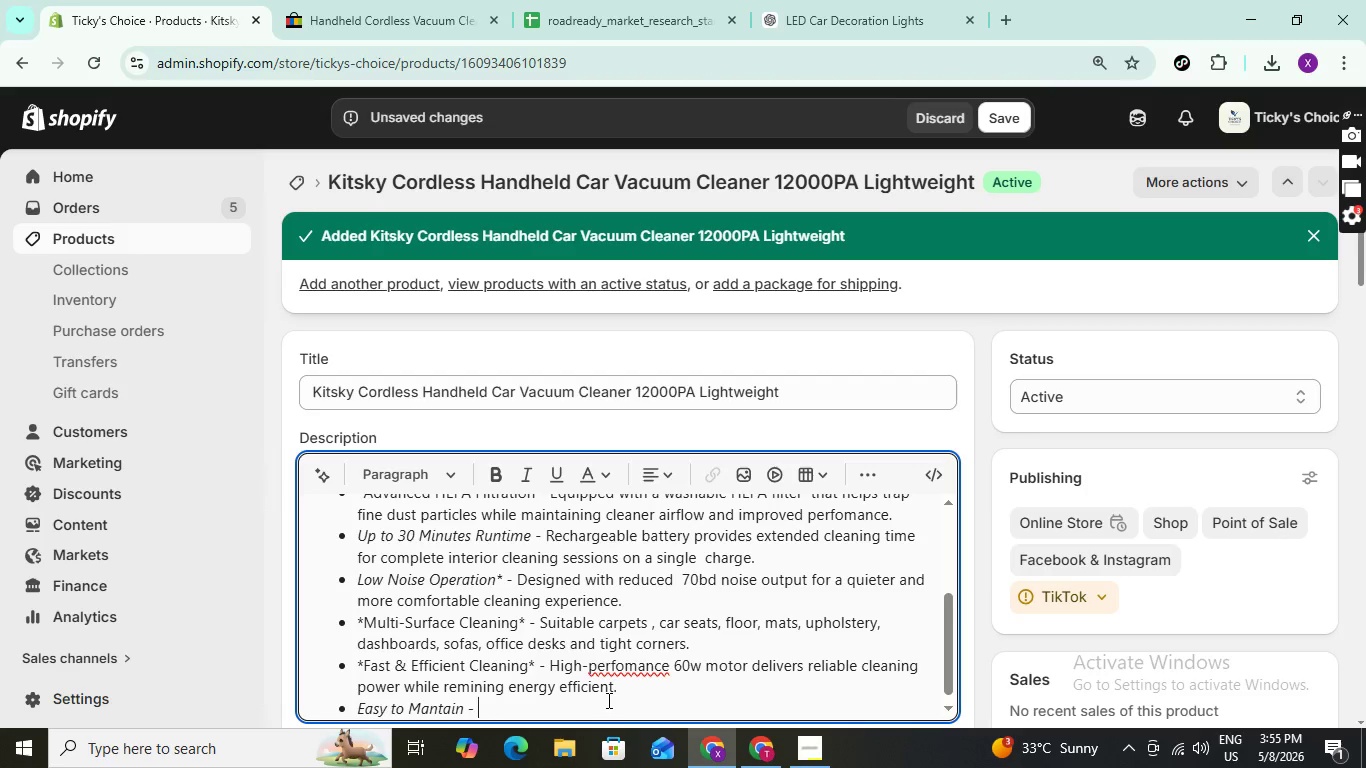 
wait(9.14)
 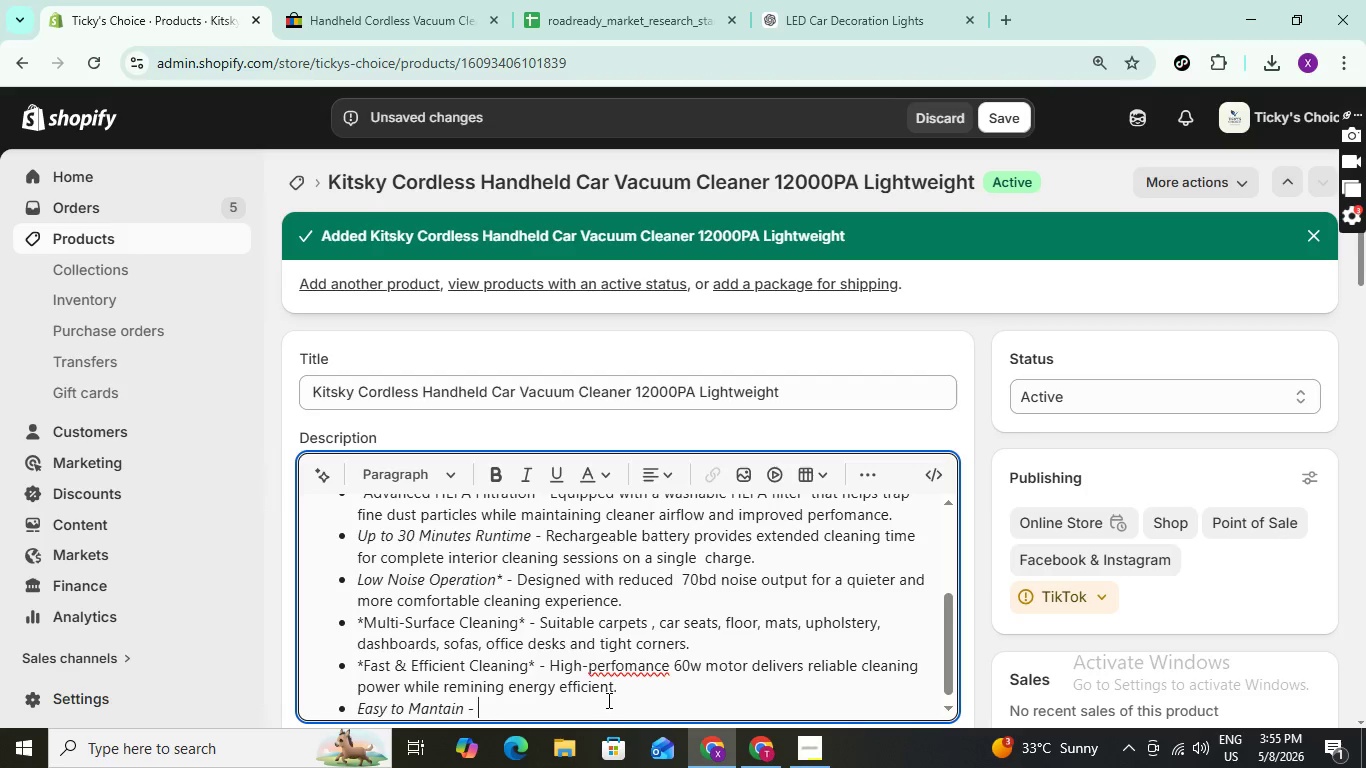 
type(Remo)
 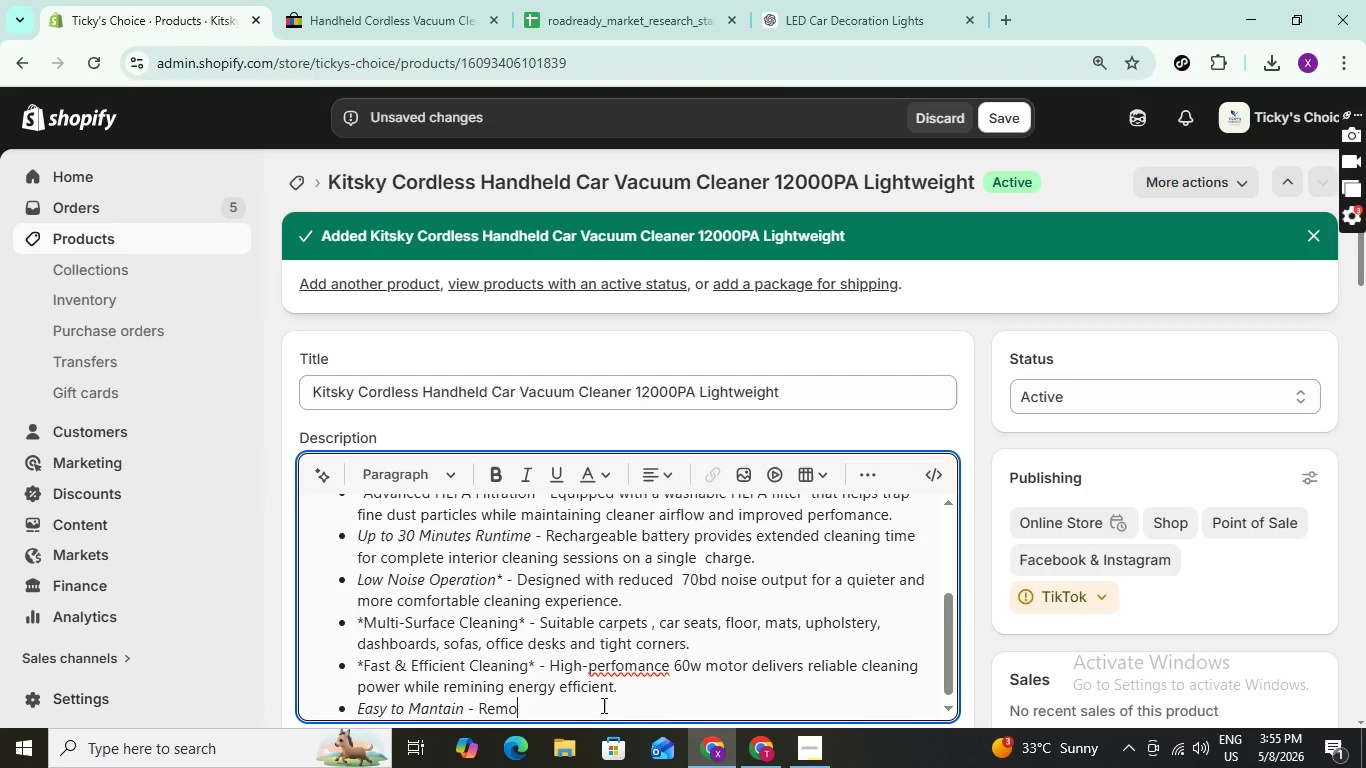 
type(vable washable filters )
key(Backspace)
key(Backspace)
type( allows quick cleaning )
 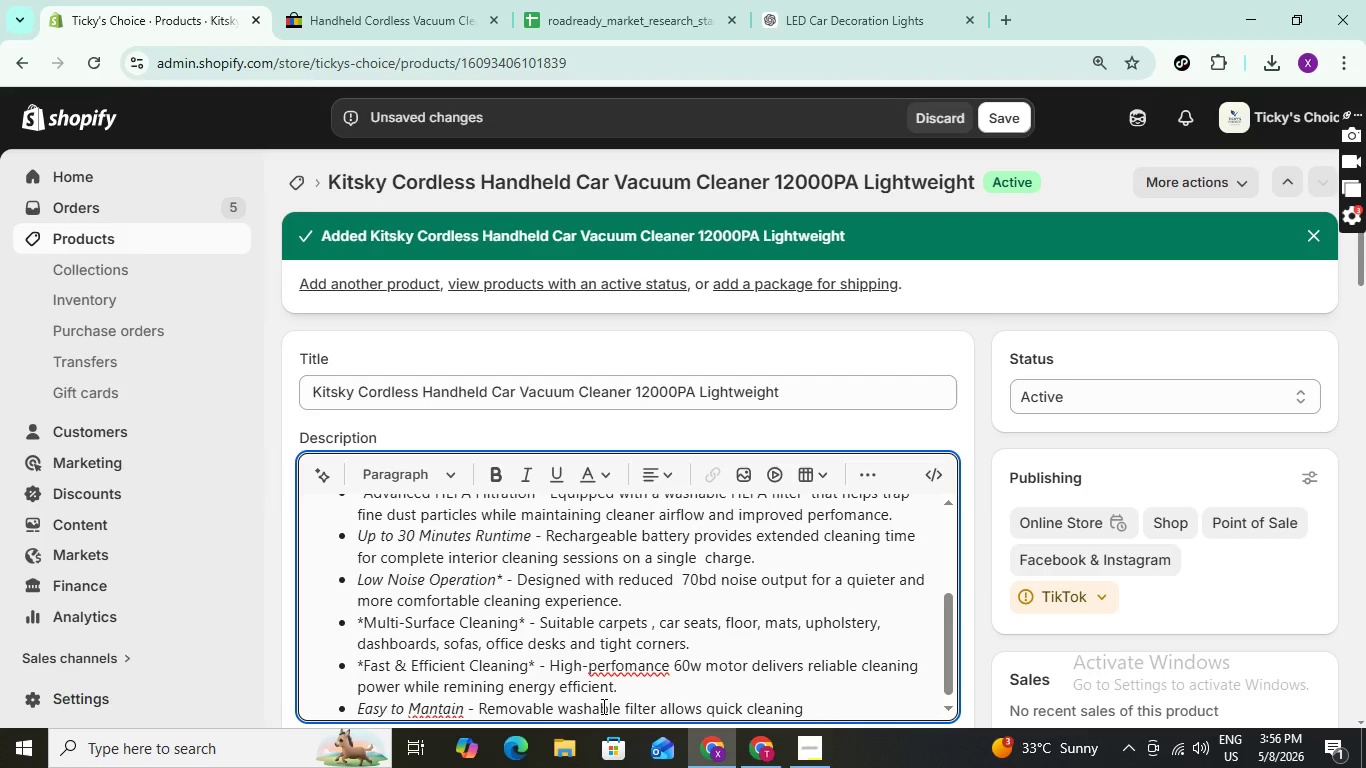 
wait(20.66)
 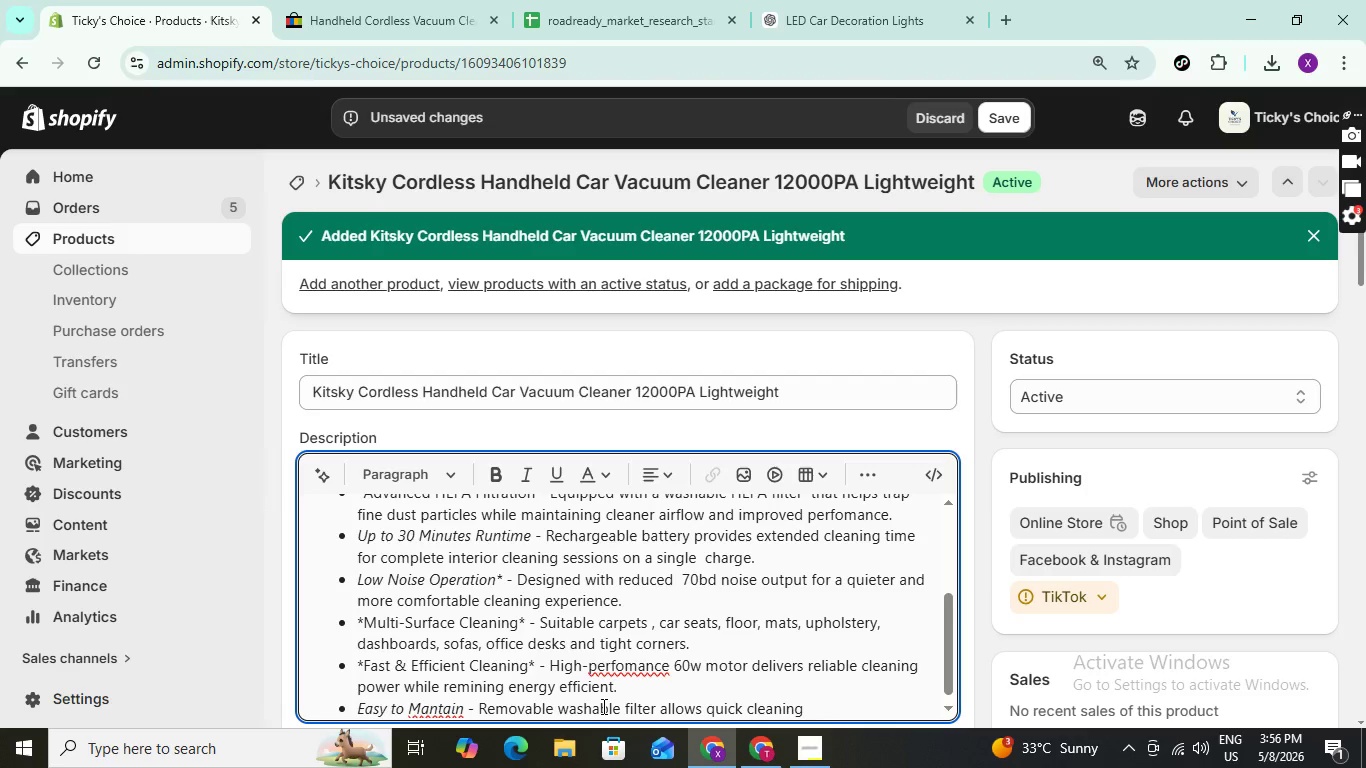 
left_click([623, 660])
 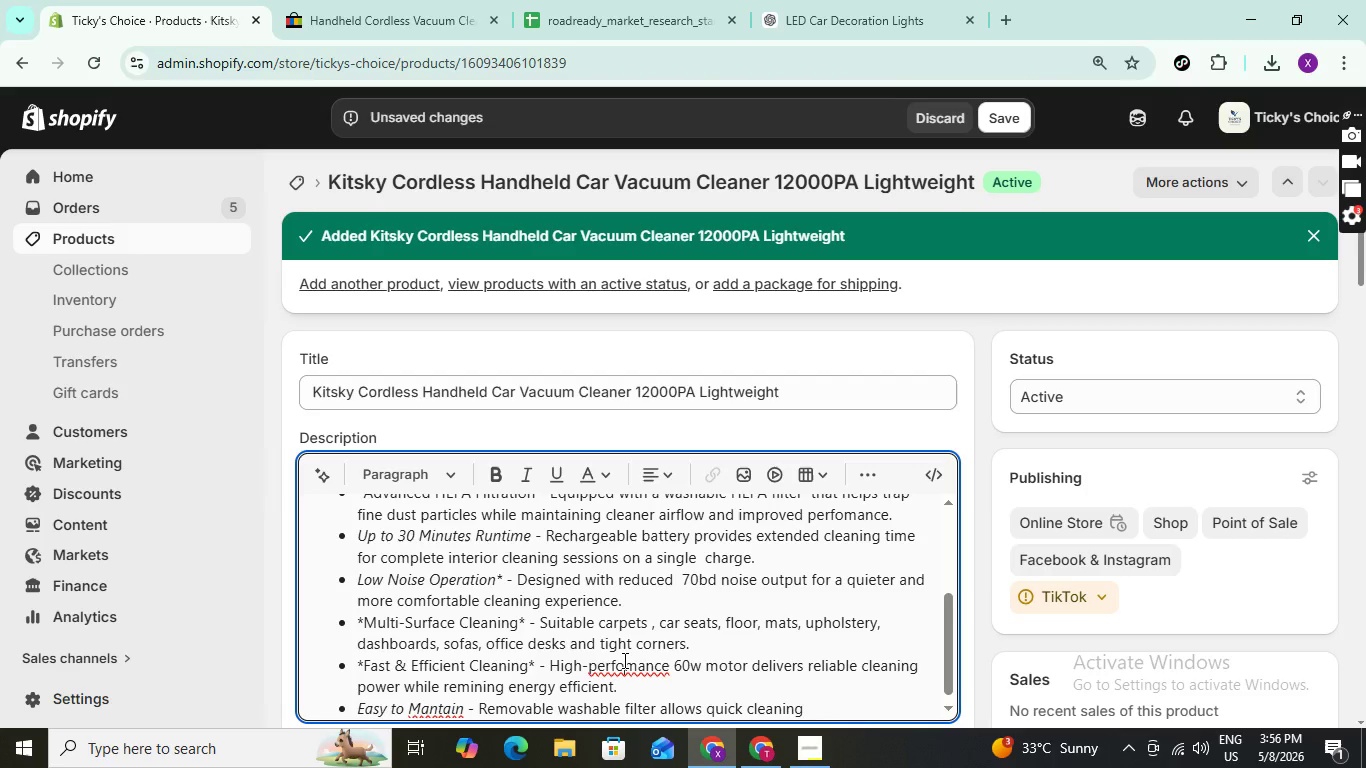 
key(R)
 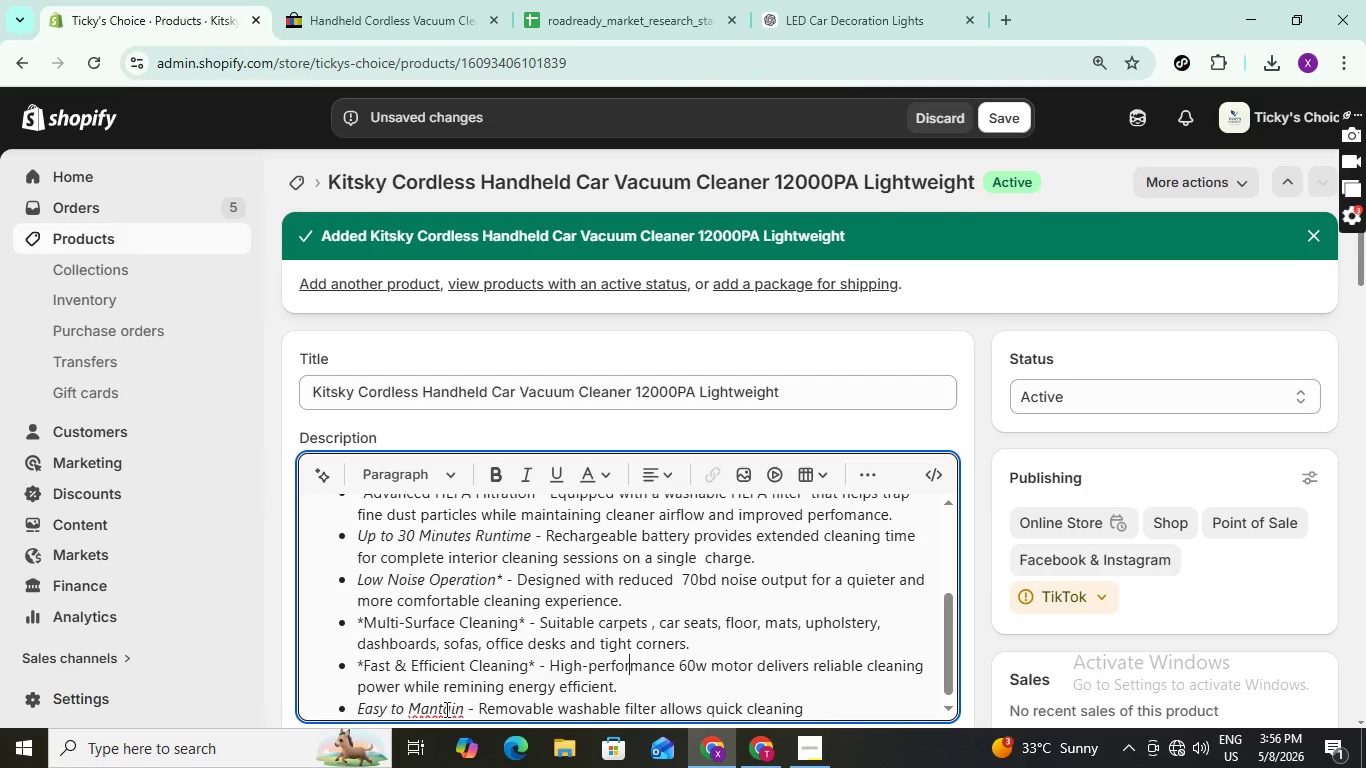 
wait(11.66)
 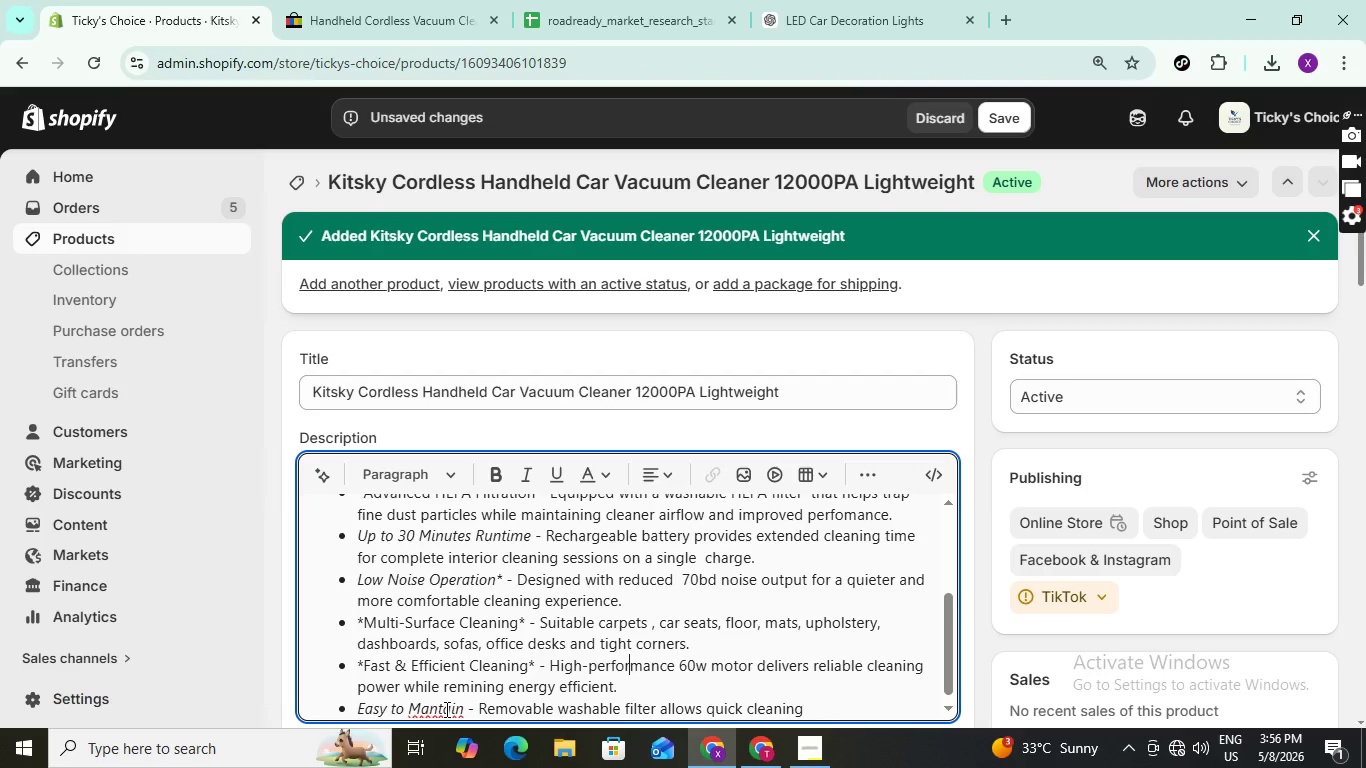 
left_click([428, 708])
 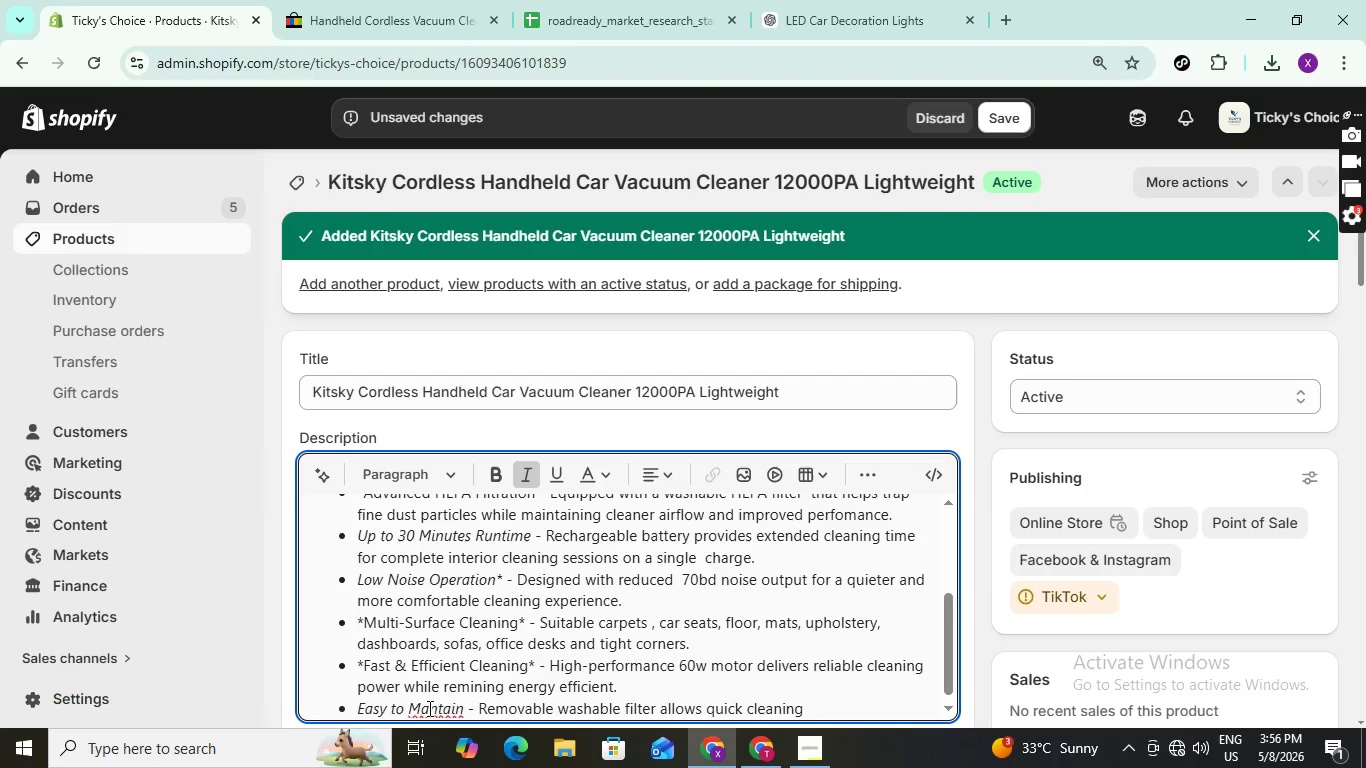 
key(I)
 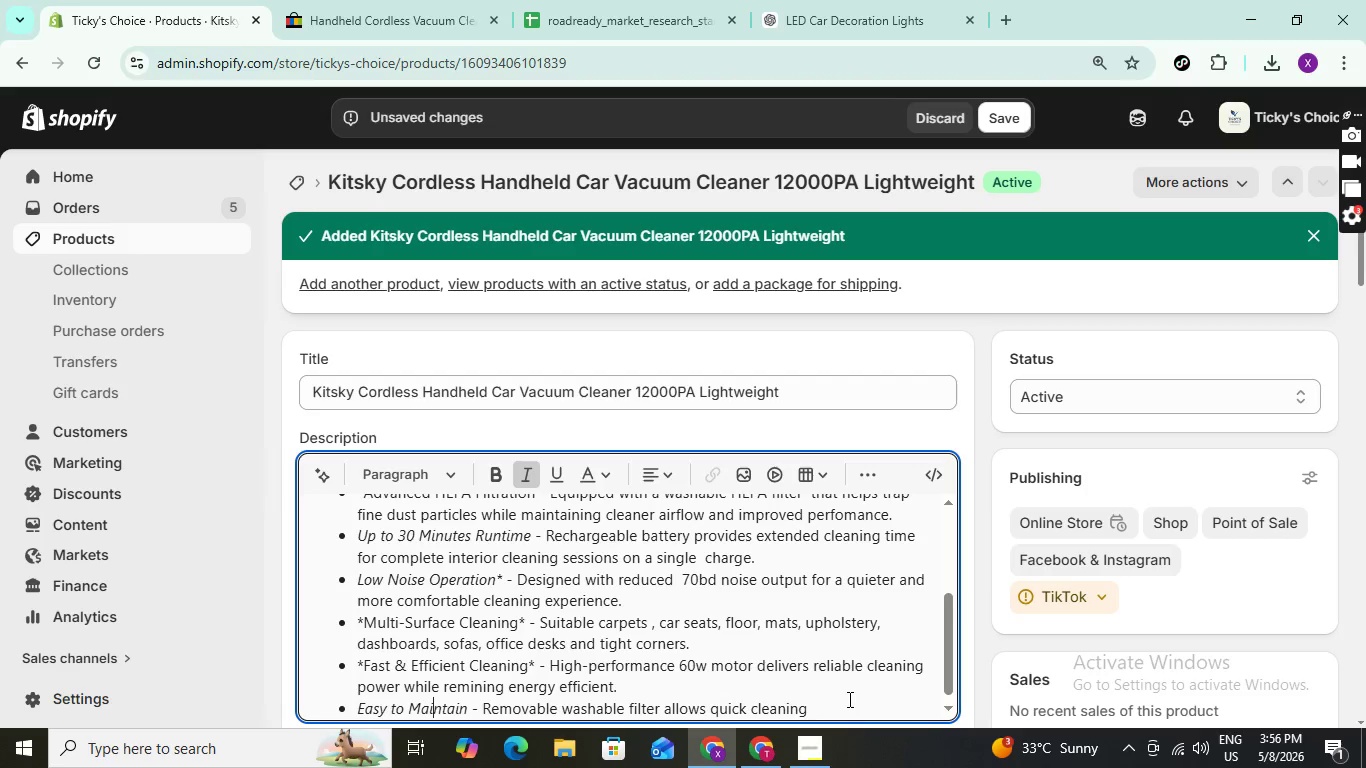 
wait(7.14)
 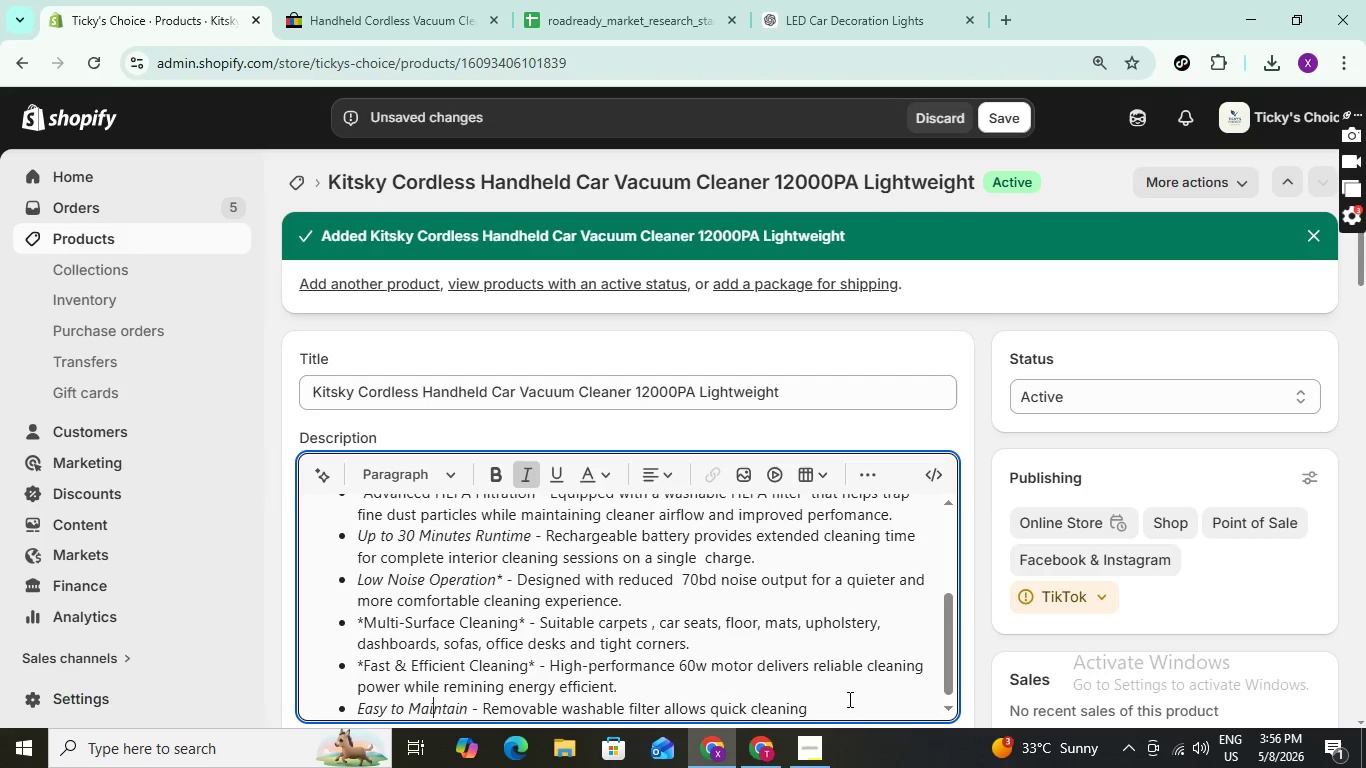 
left_click([821, 705])
 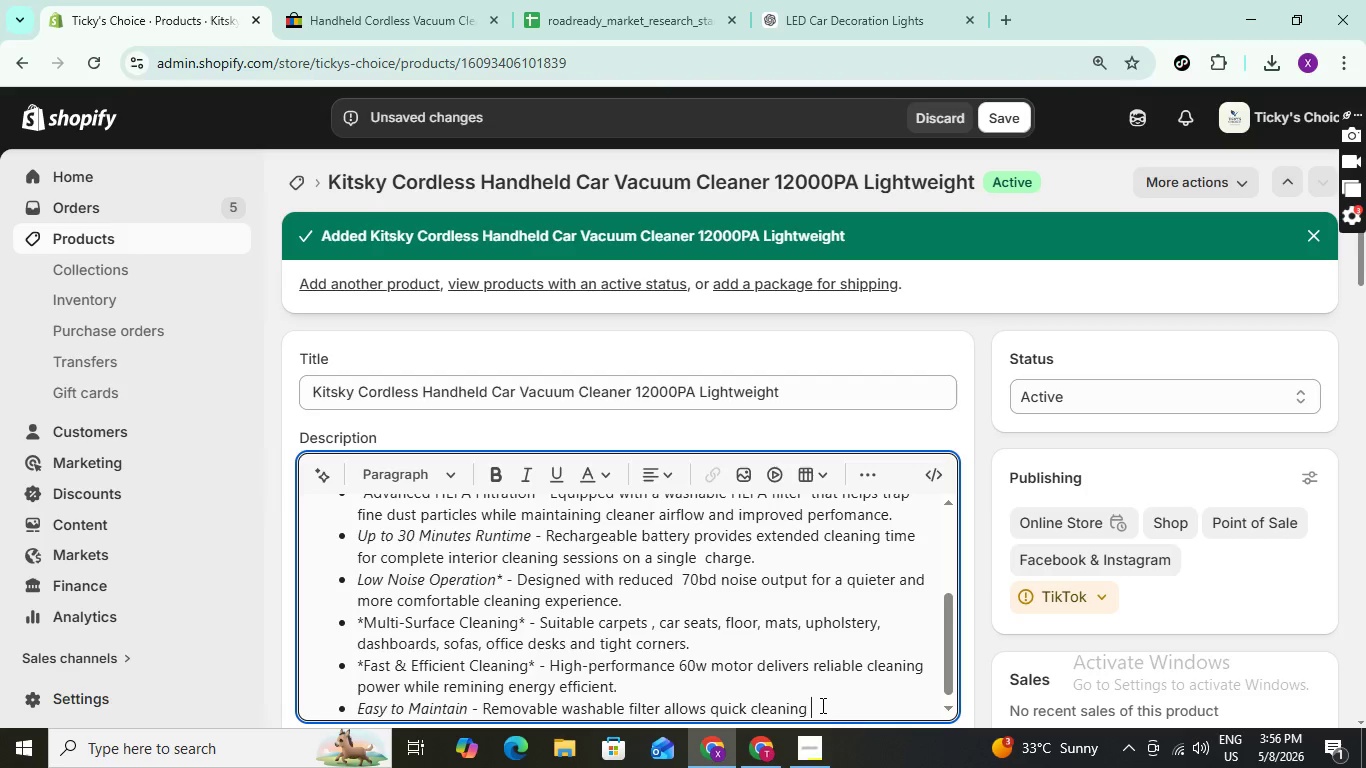 
type(and lom)
key(Backspace)
type(ng)
 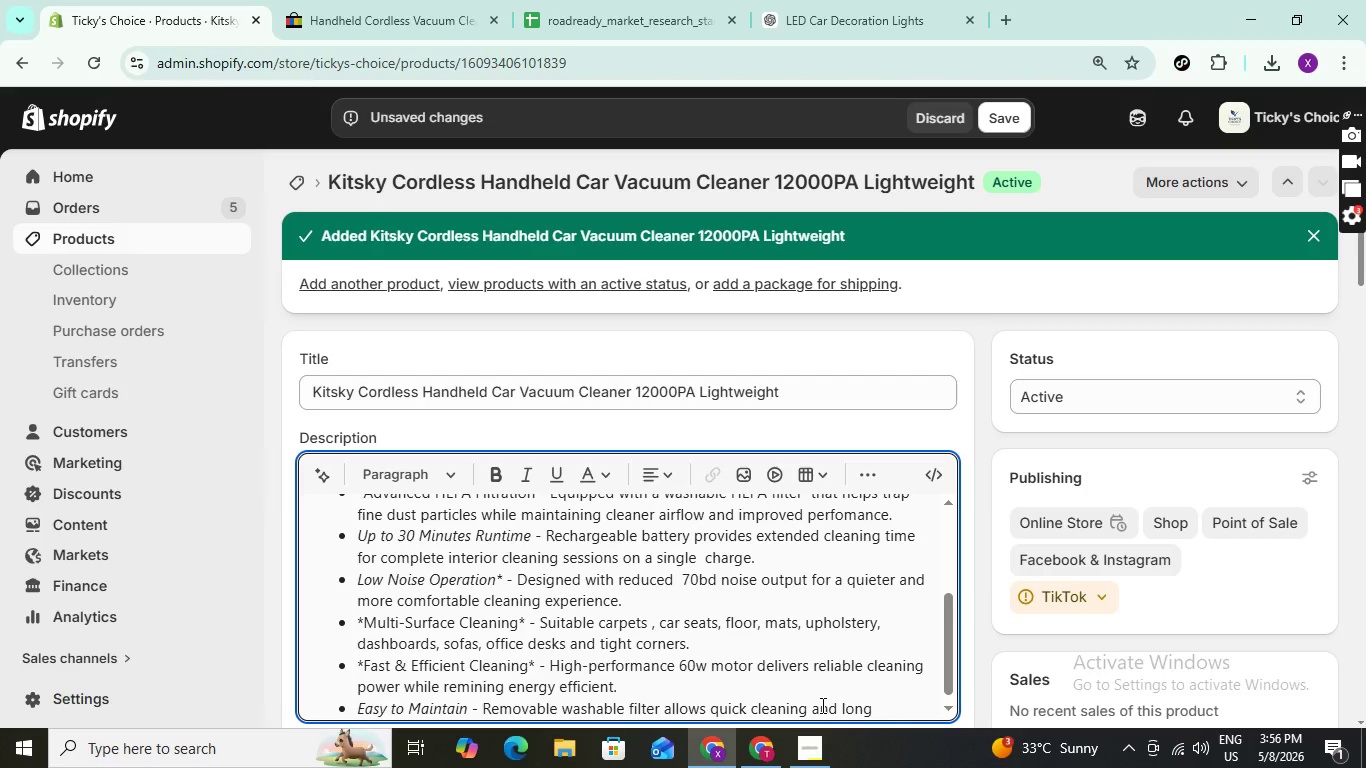 
key(Minus)
 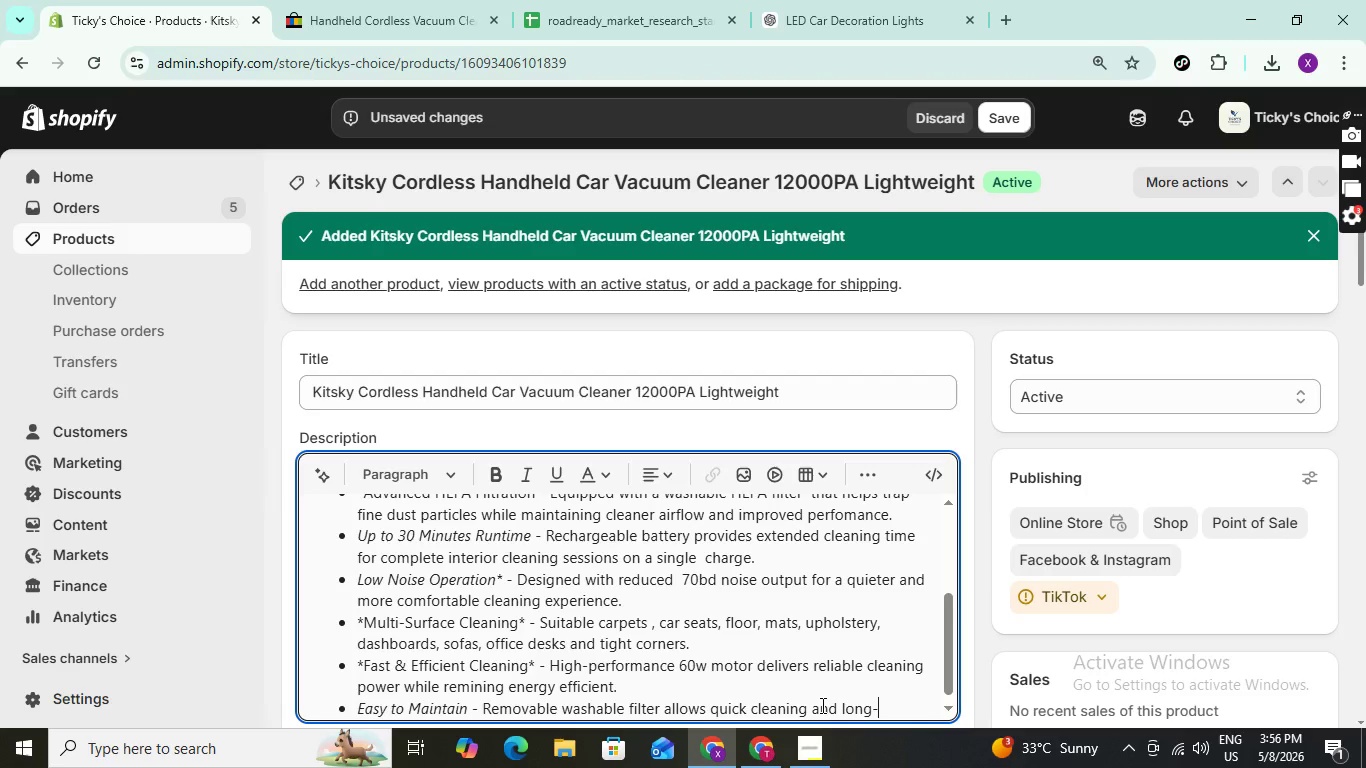 
type(terms)
key(Backspace)
type( re)
 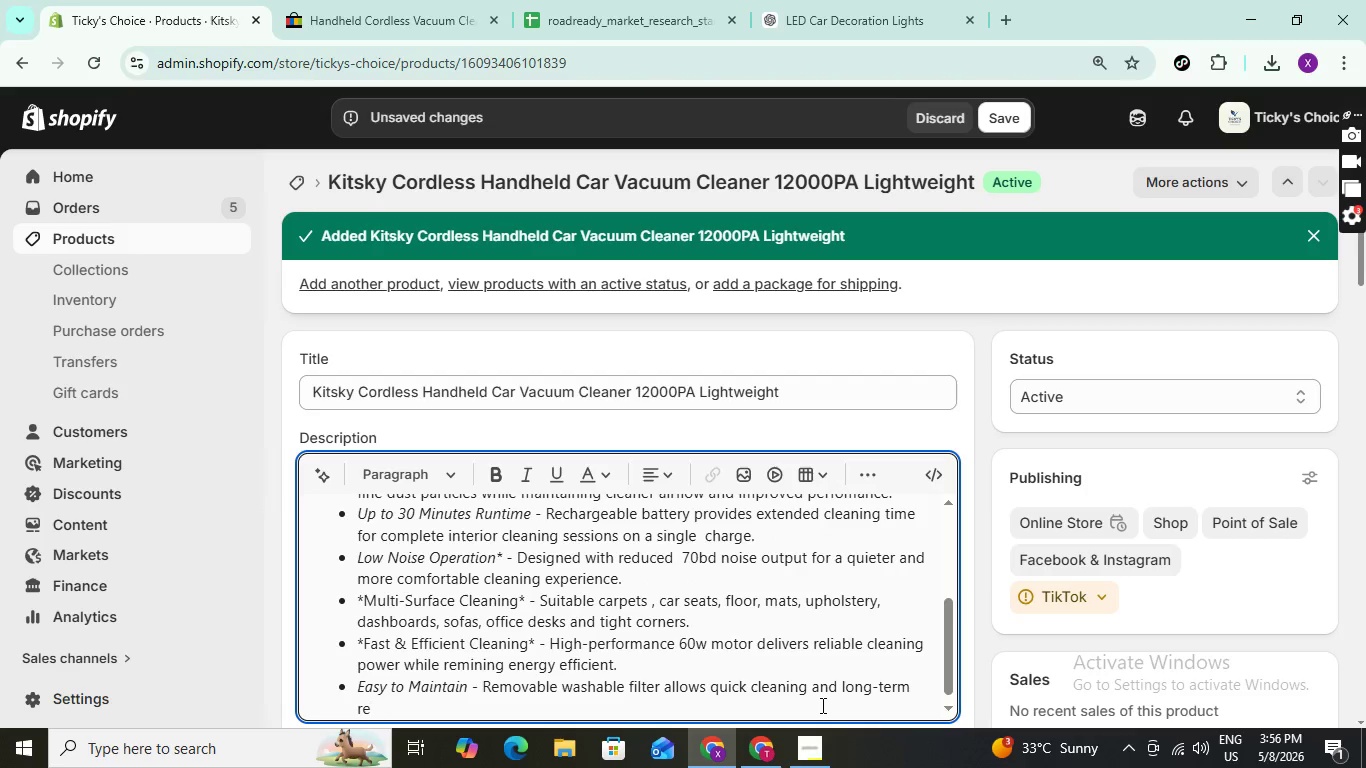 
type(usable perf)
 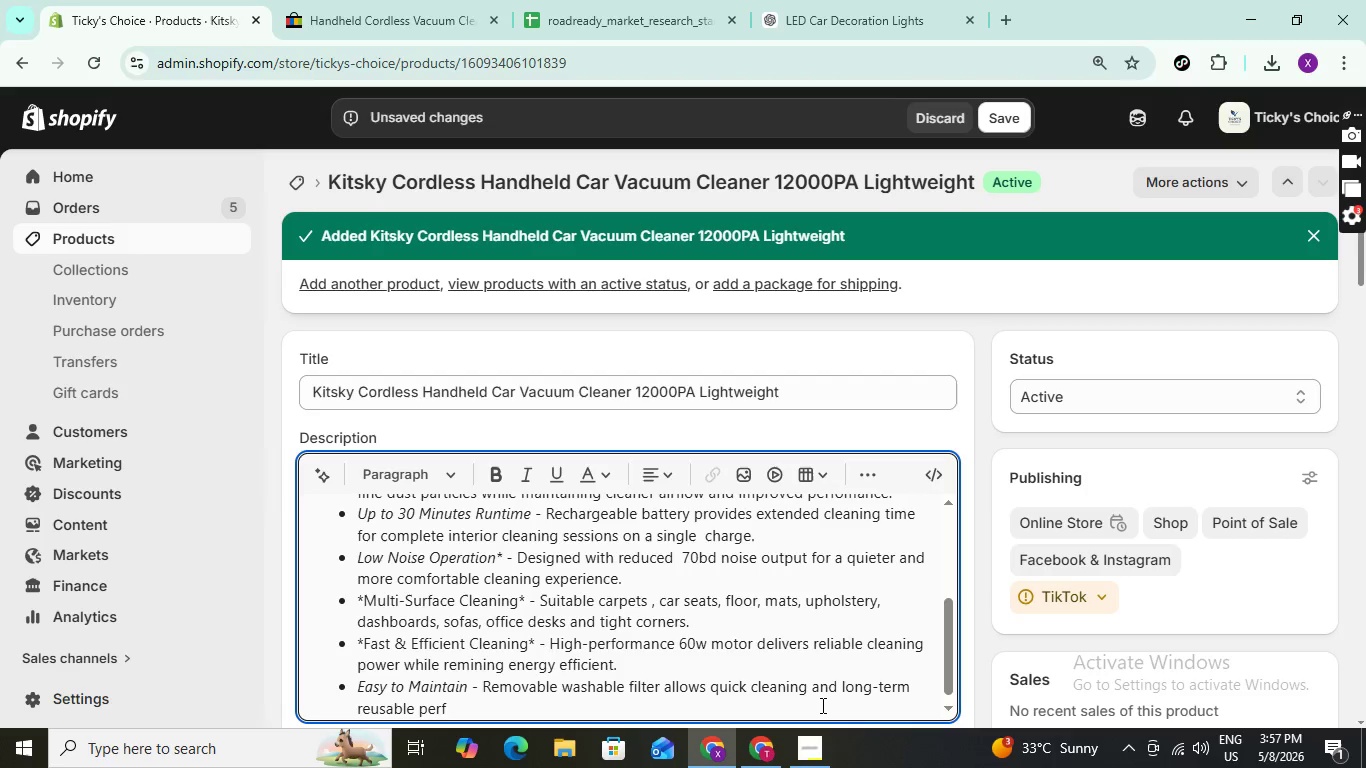 
type(or)
 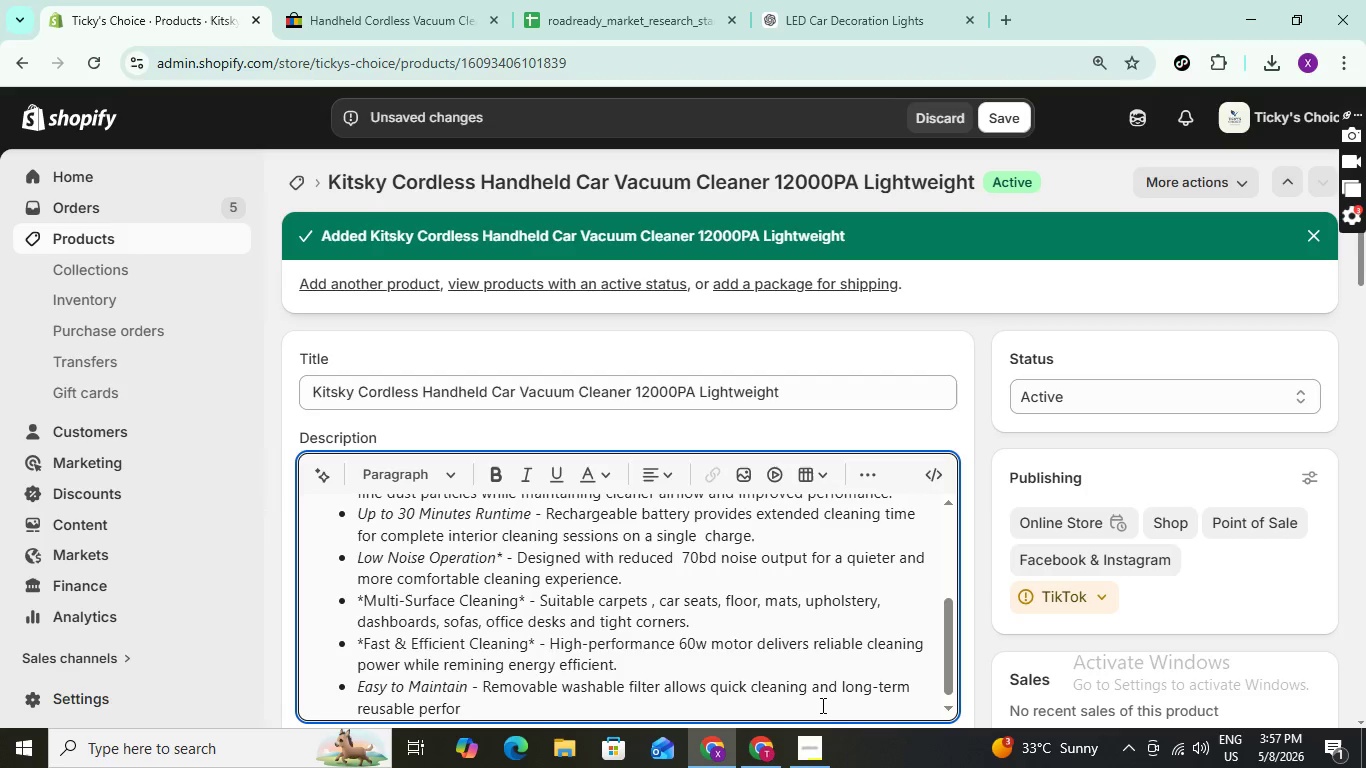 
type(mance.)
 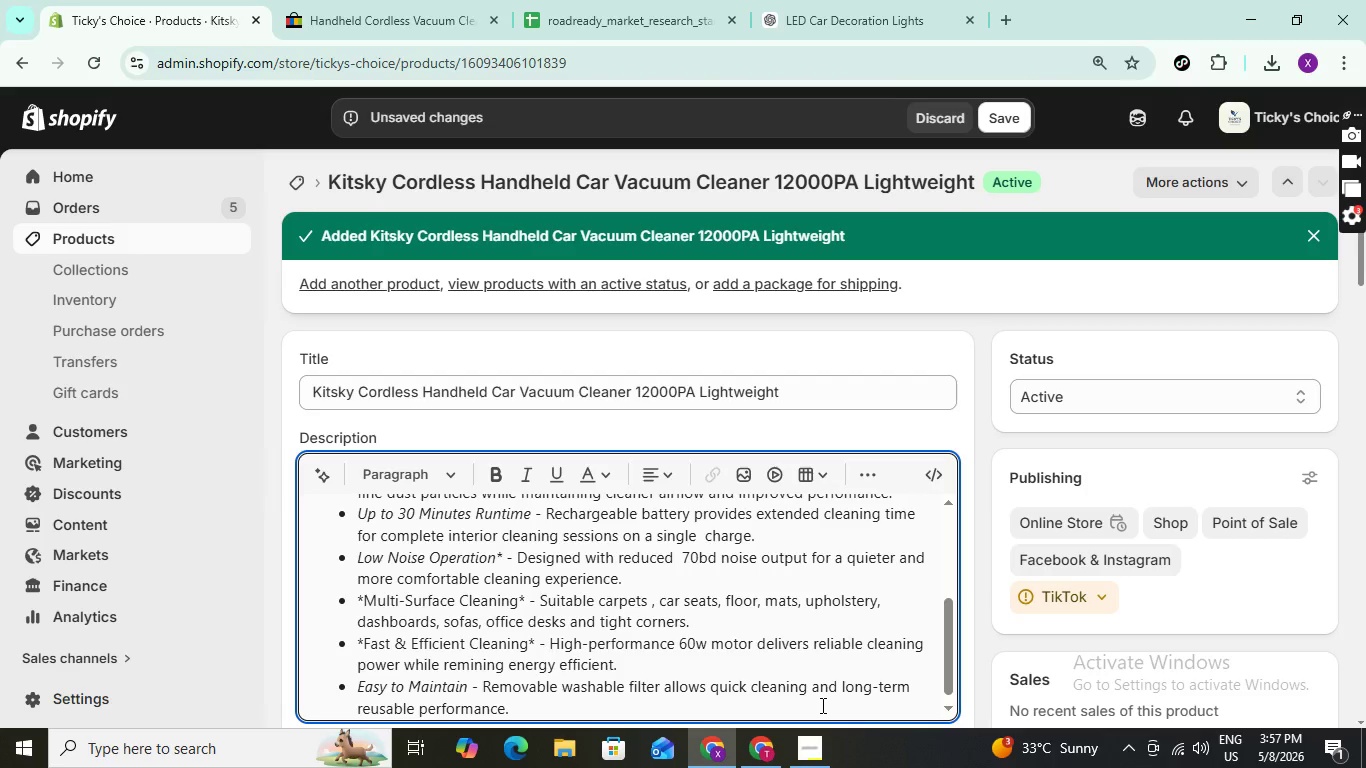 
key(Enter)
 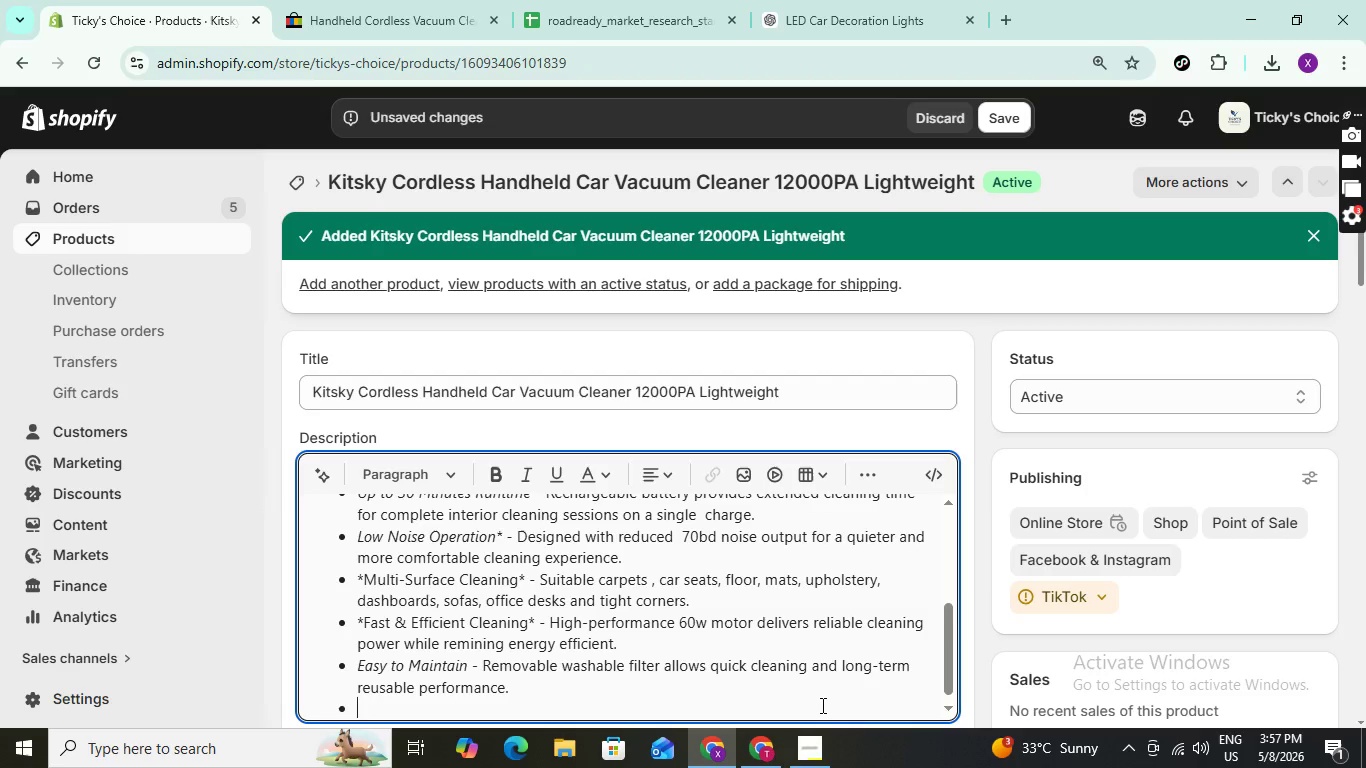 
type(*O)
key(Backspace)
type(Perfact Everyday Cleaning)
 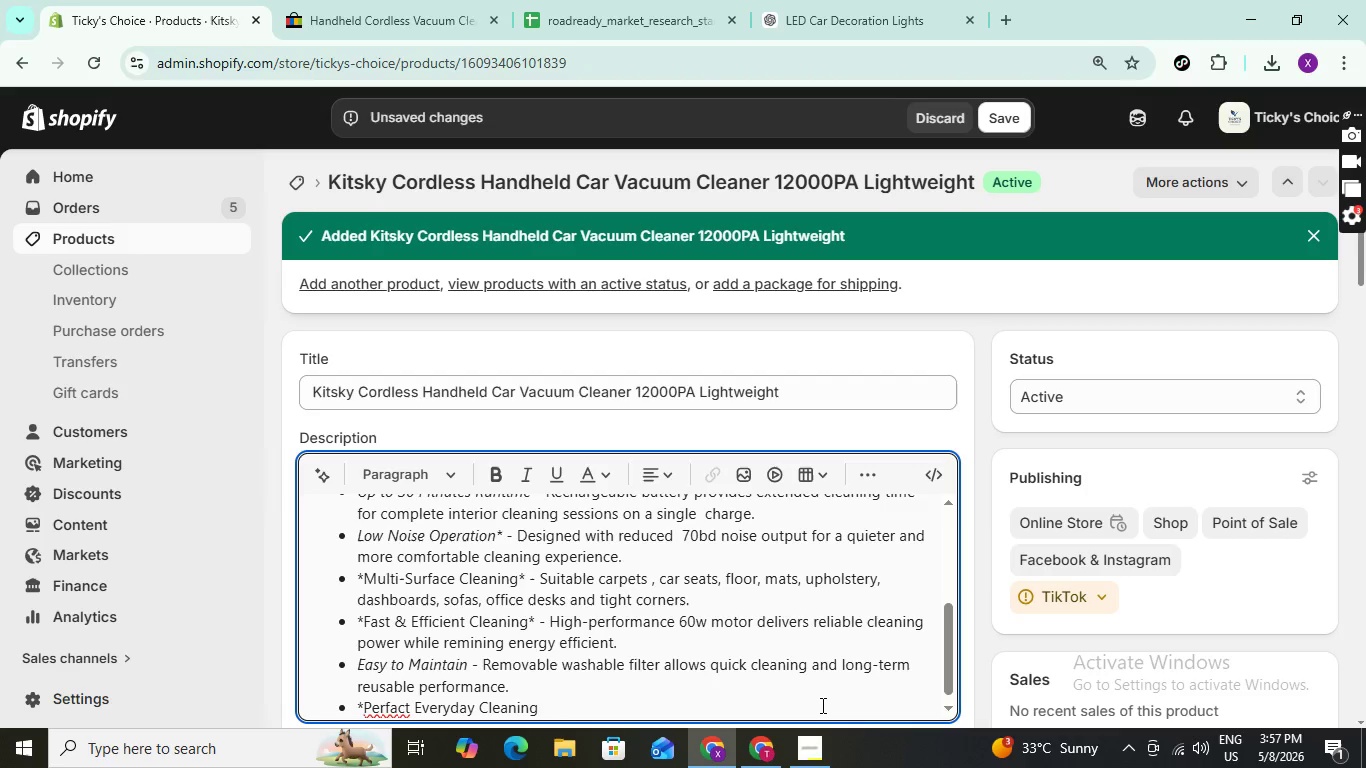 
wait(16.17)
 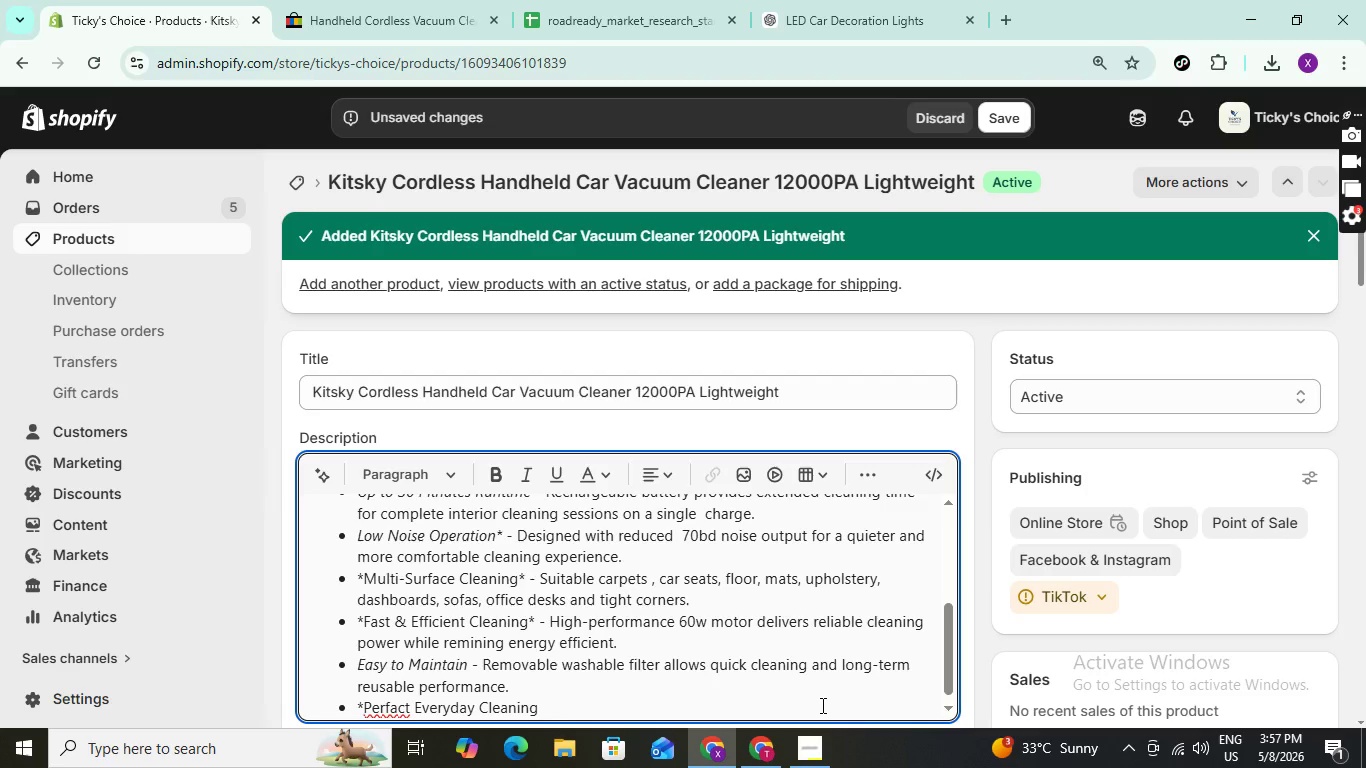 
type( Too;)
key(Backspace)
type(ls*)
 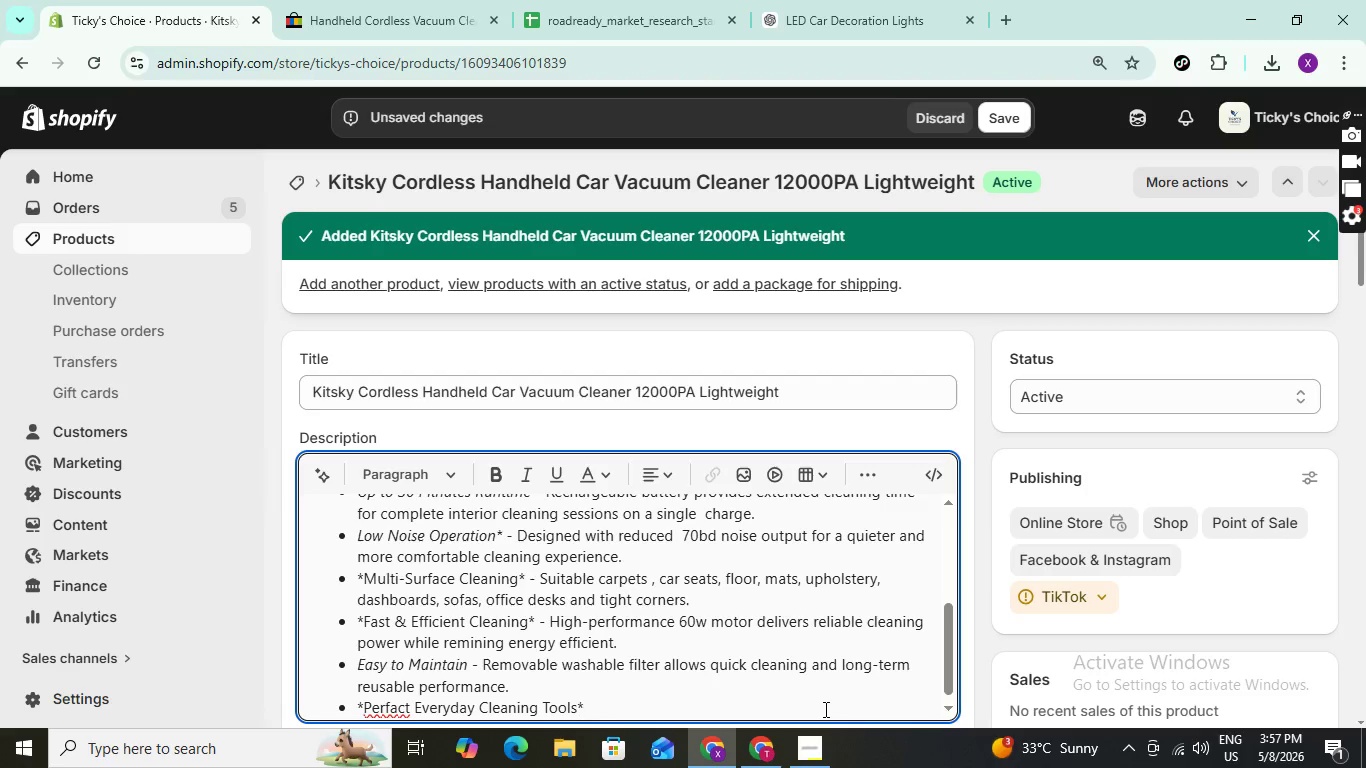 
type( - ideal for )
 